 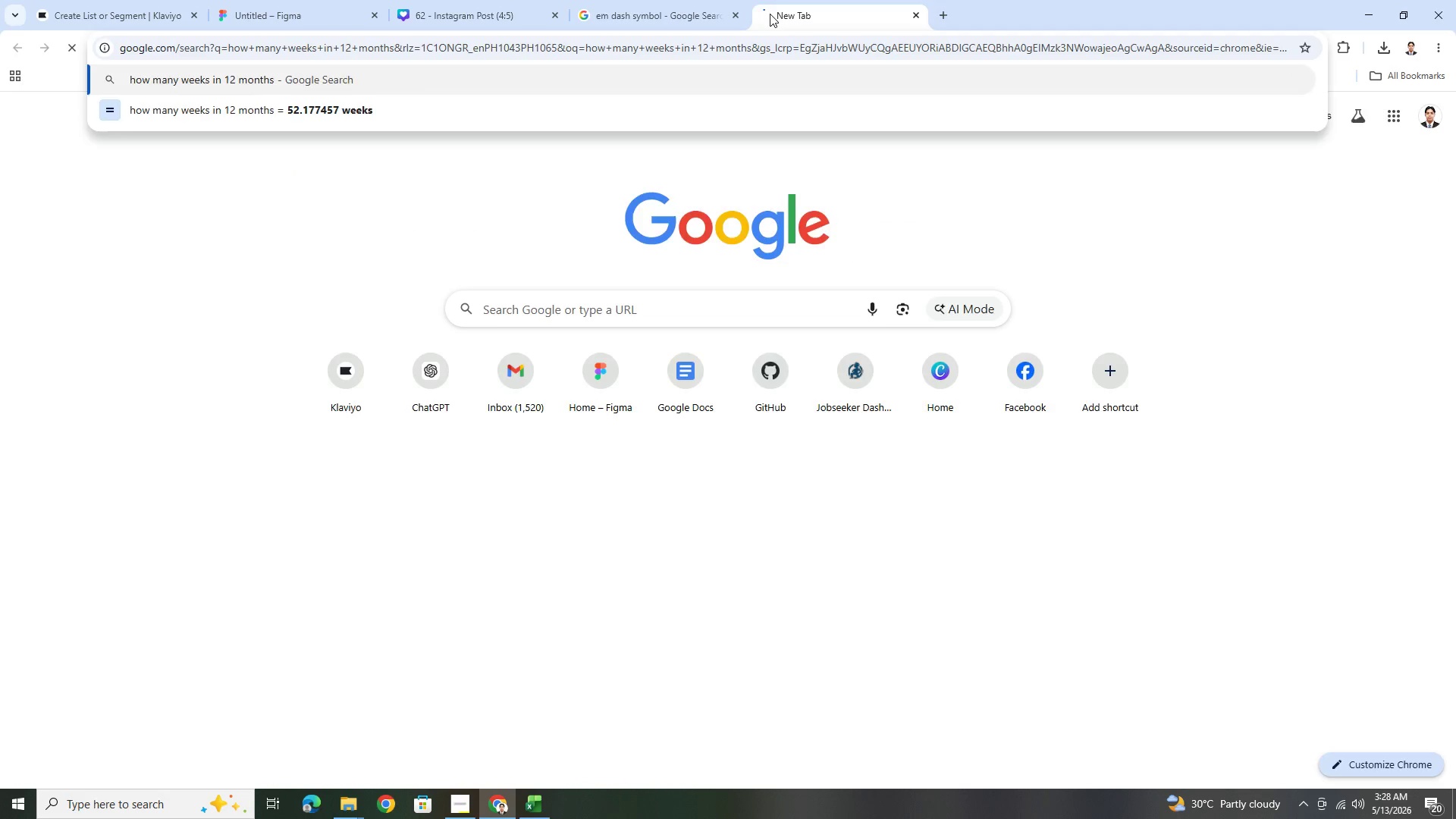 
key(Enter)
 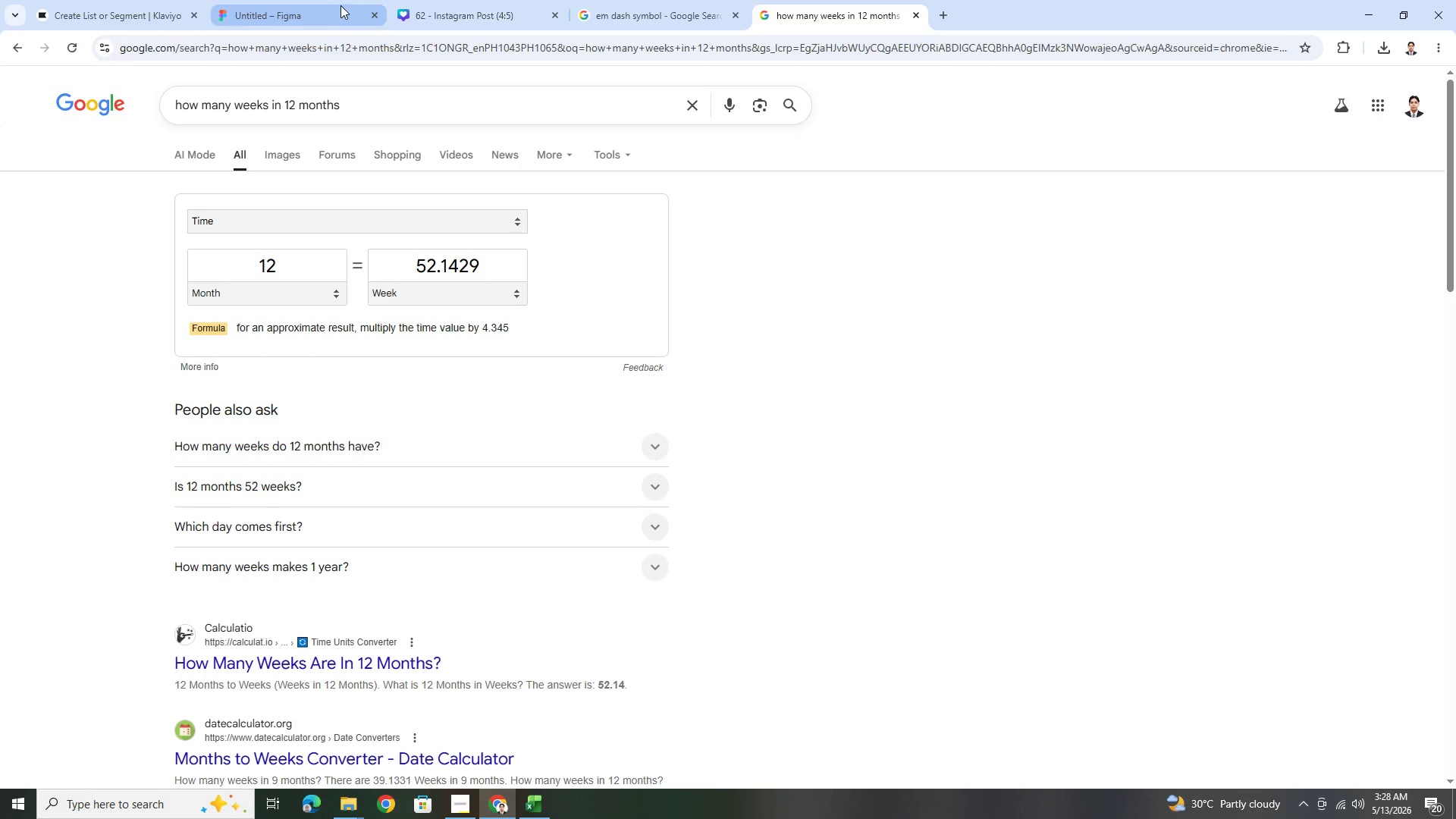 
wait(5.23)
 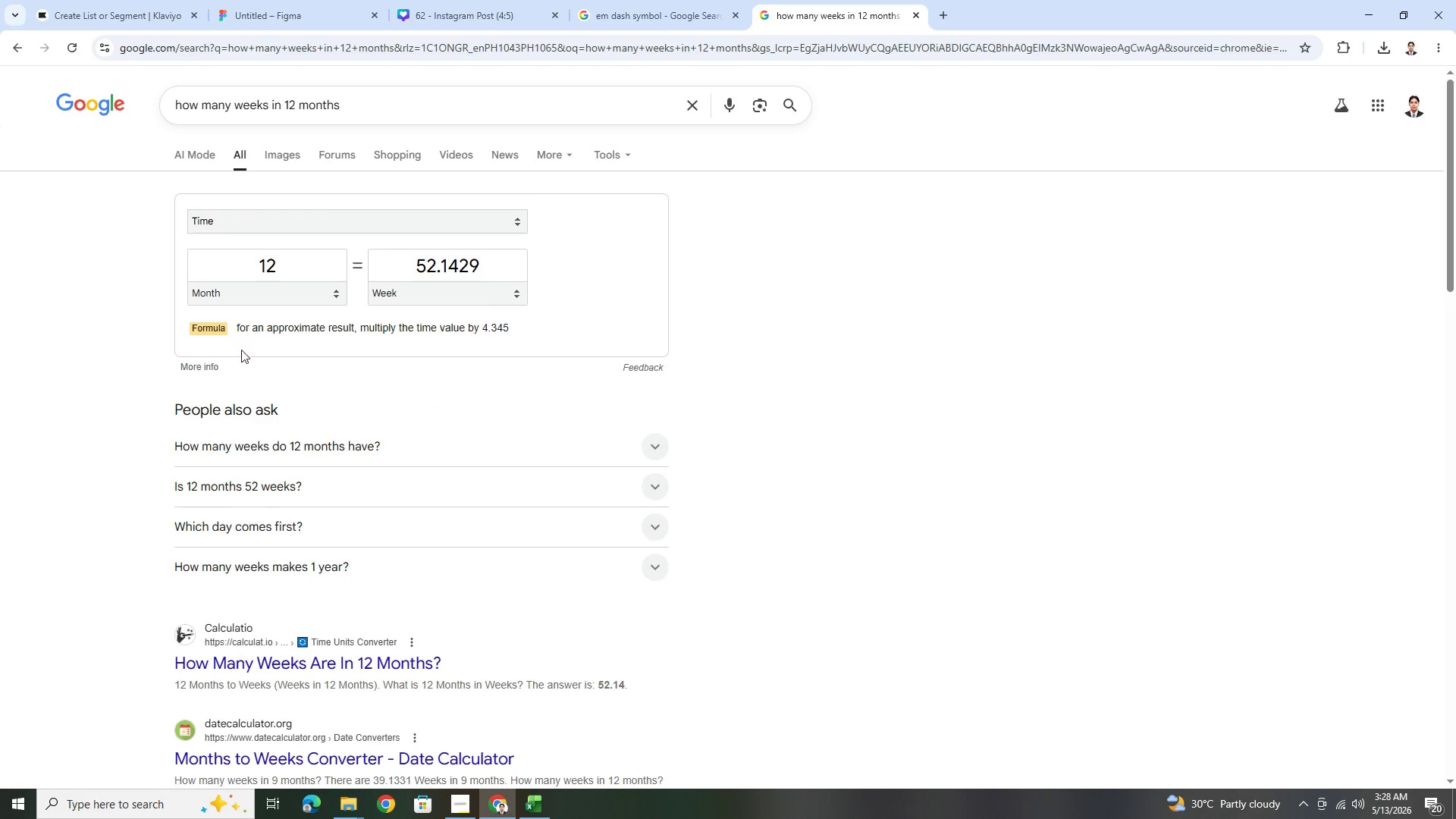 
left_click([144, 0])
 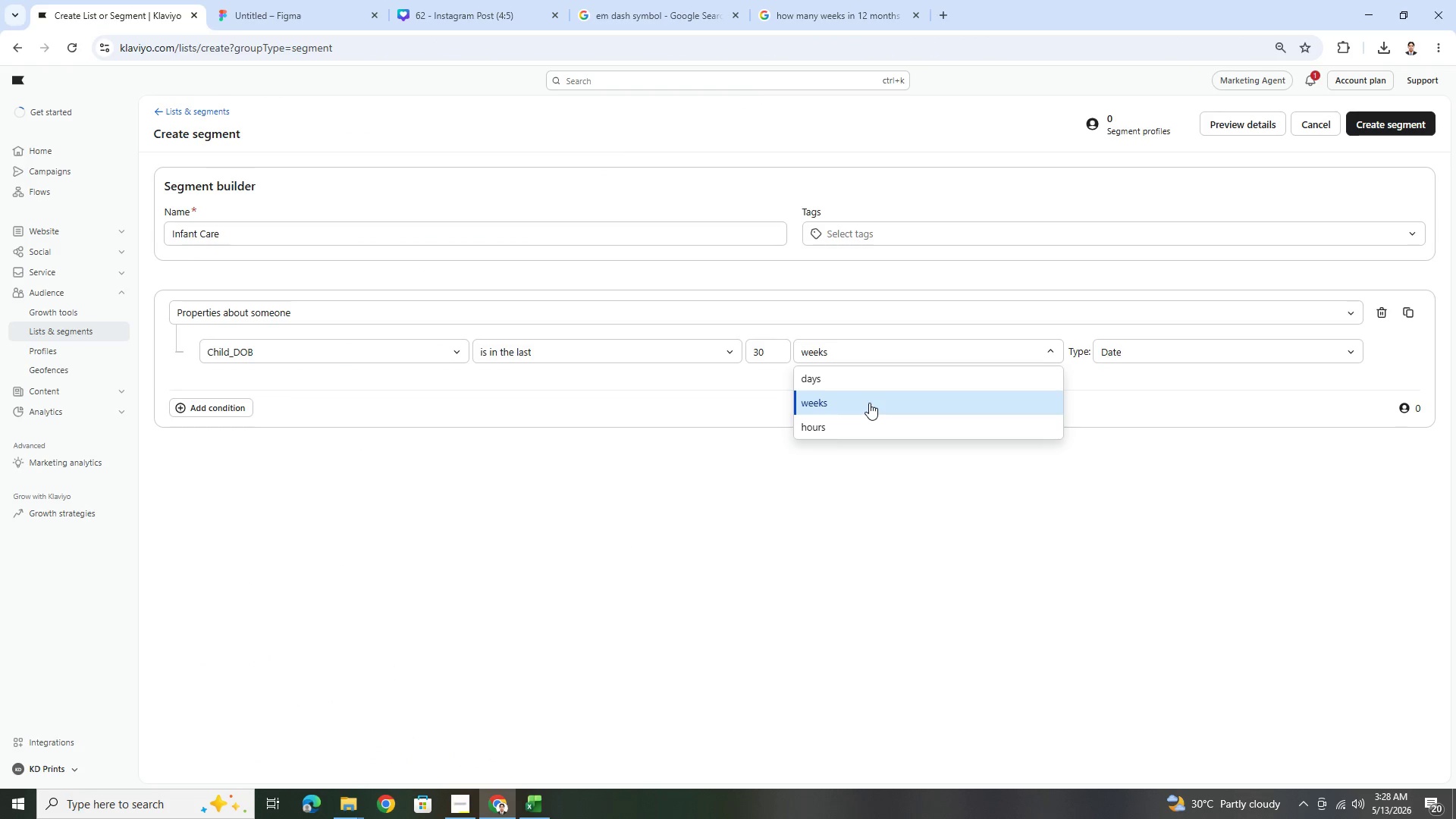 
left_click([869, 403])
 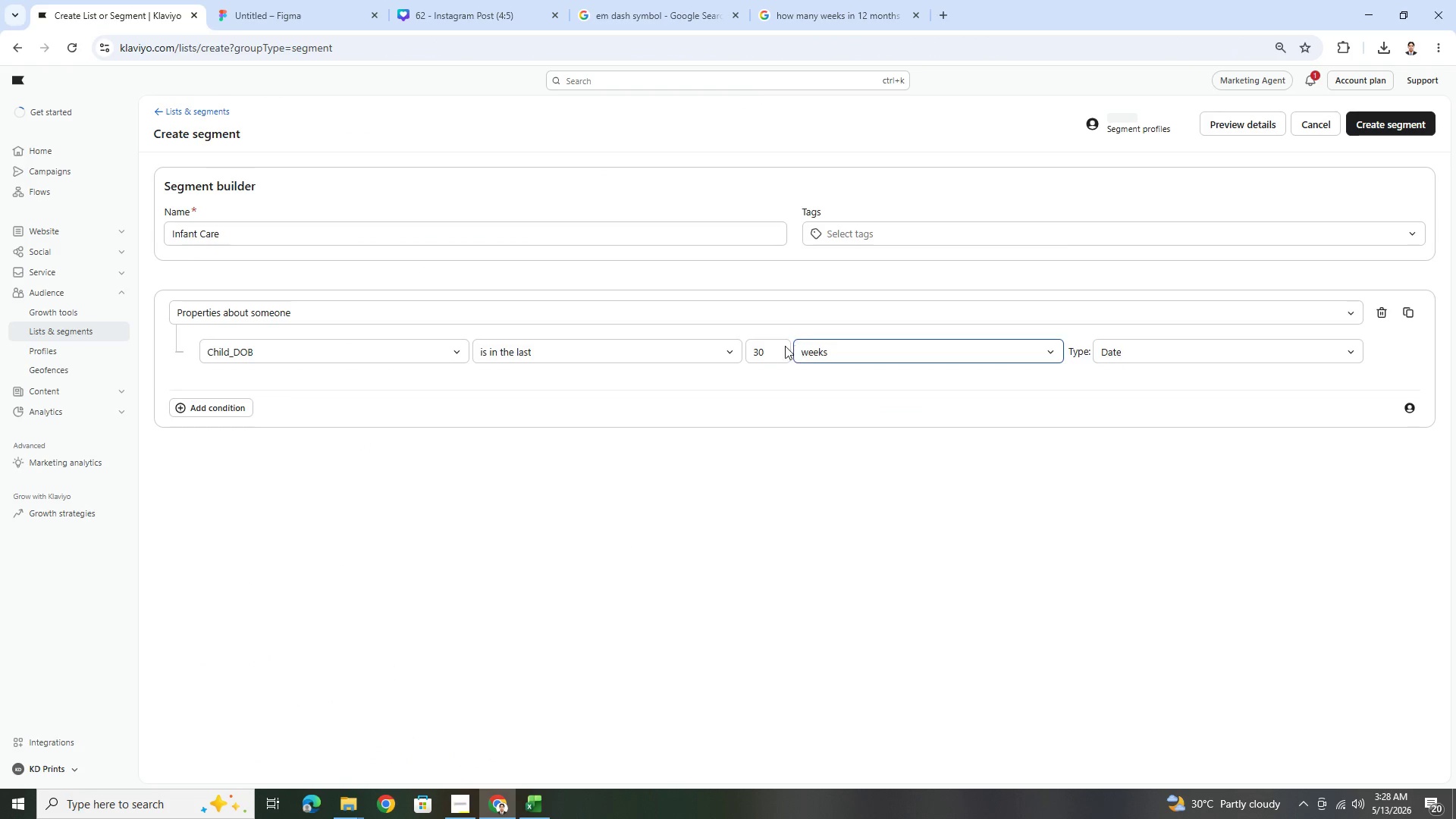 
double_click([780, 347])
 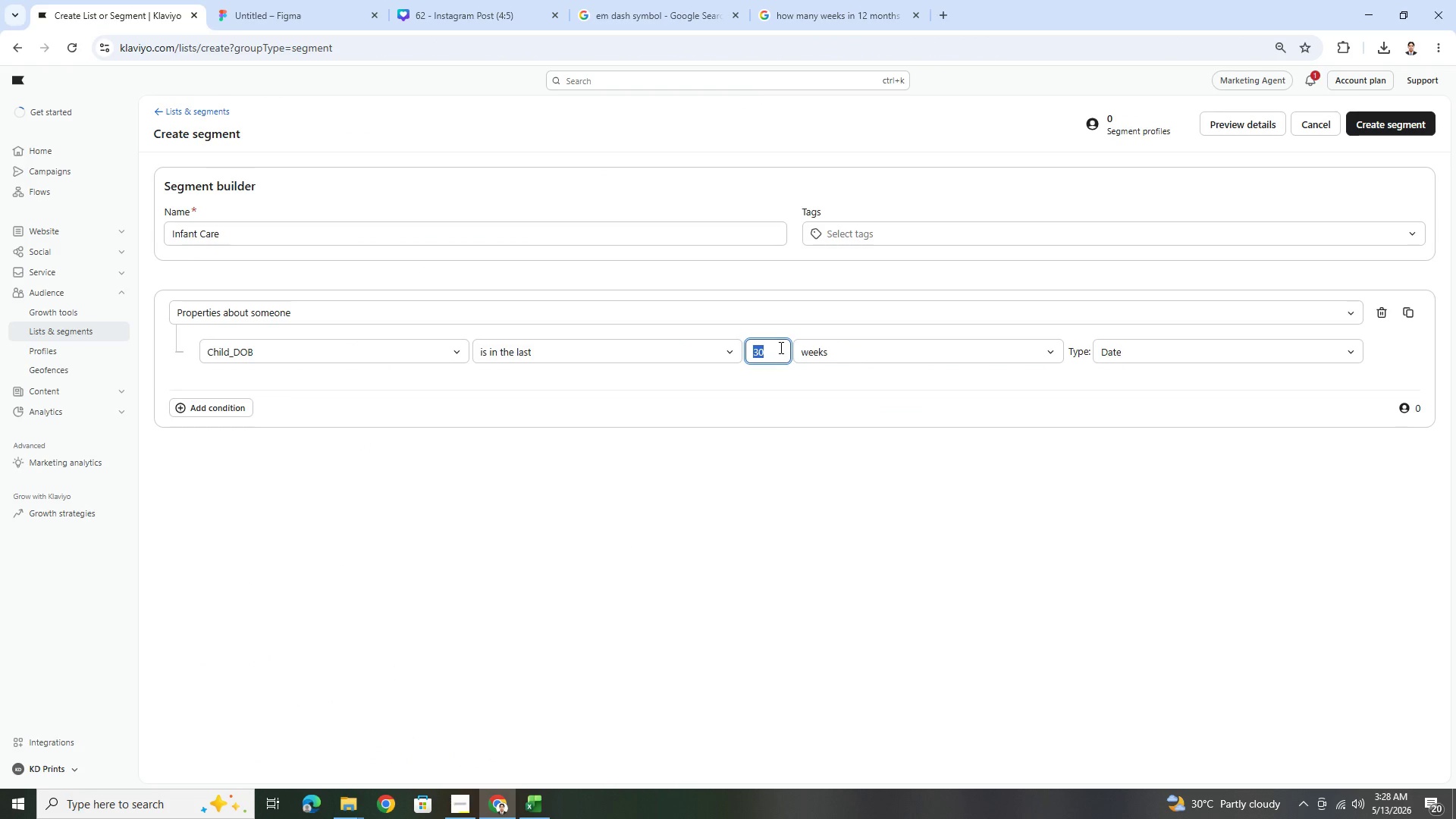 
key(Numpad5)
 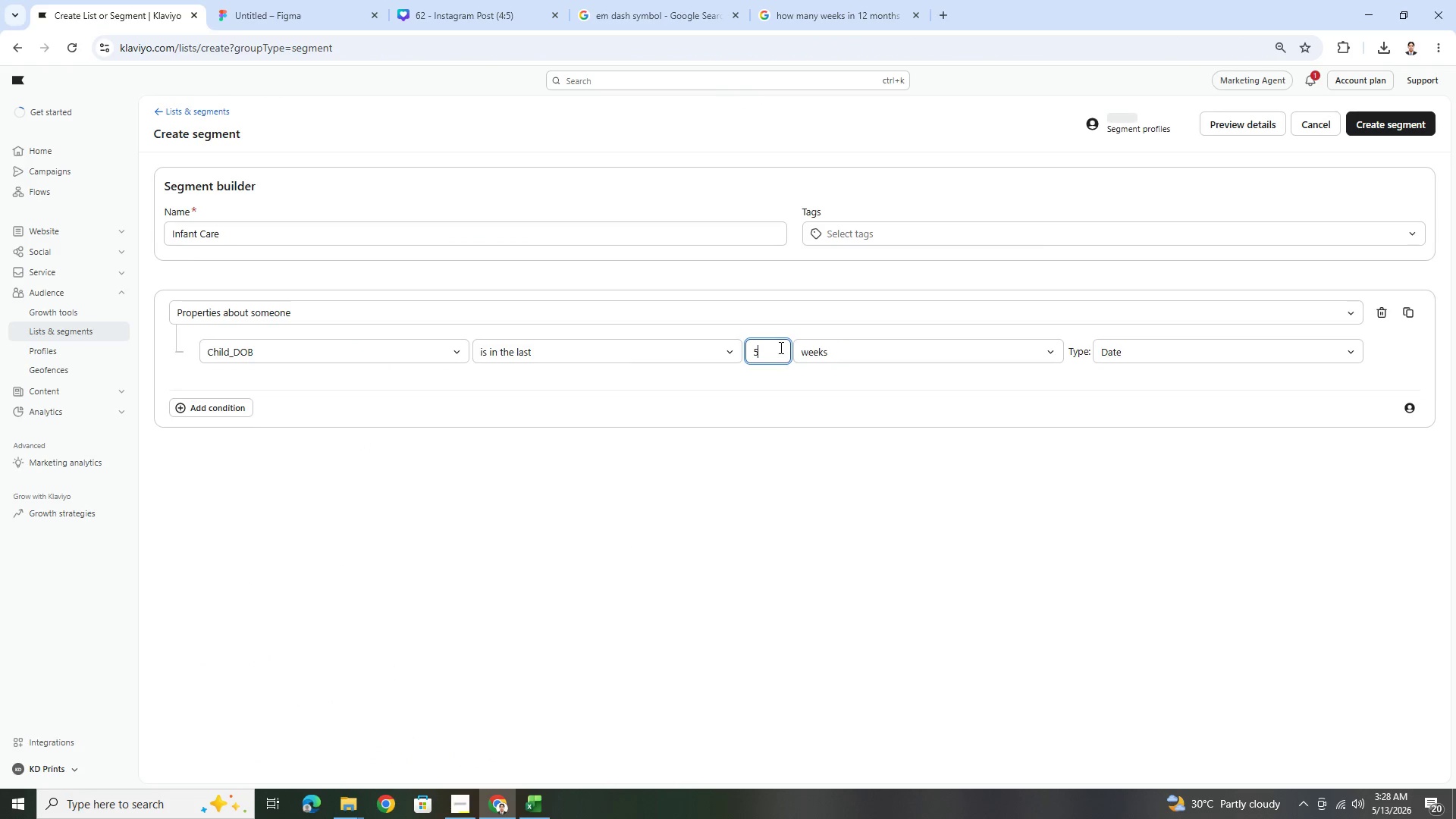 
key(Numpad2)
 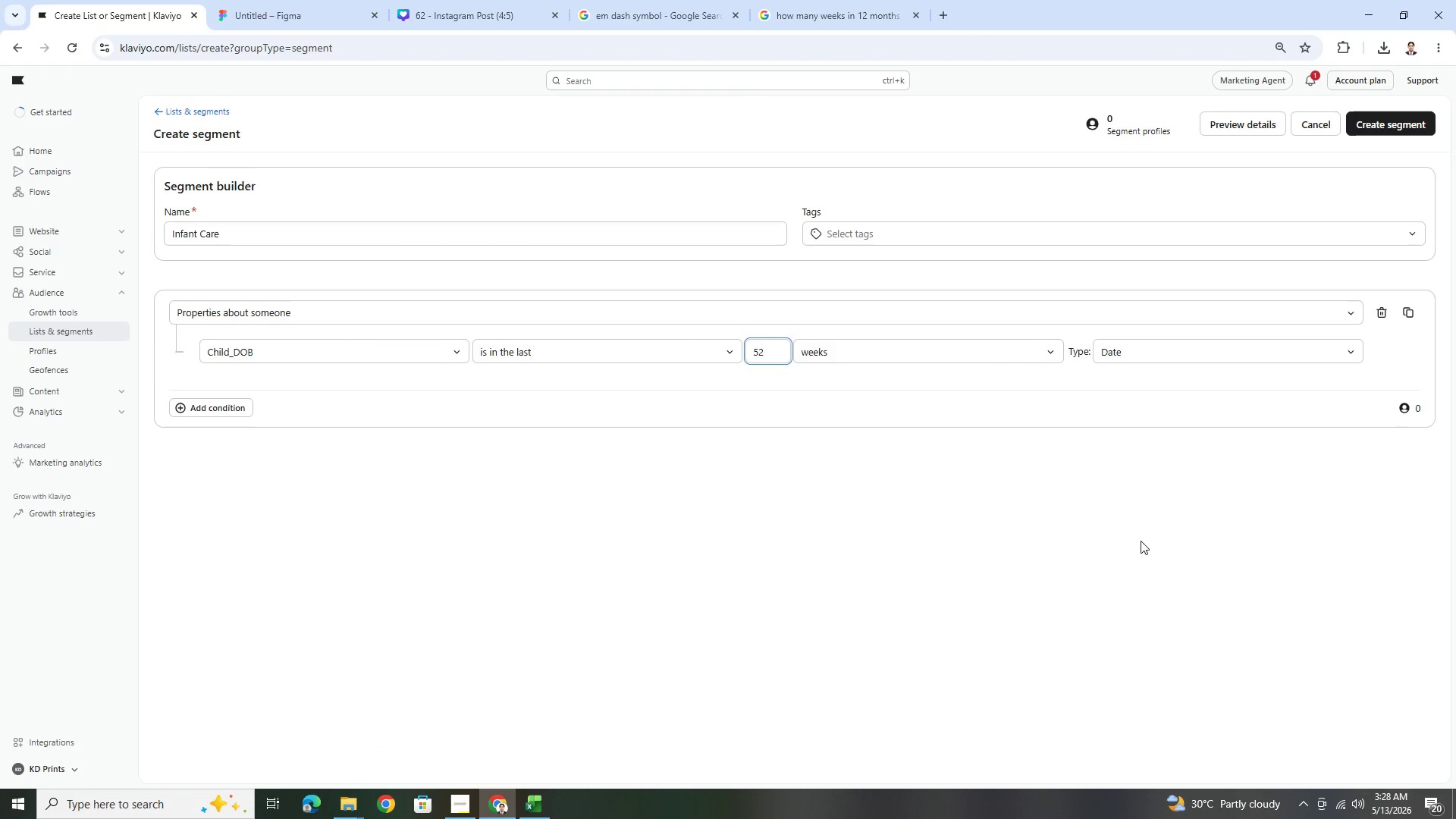 
left_click([1174, 460])
 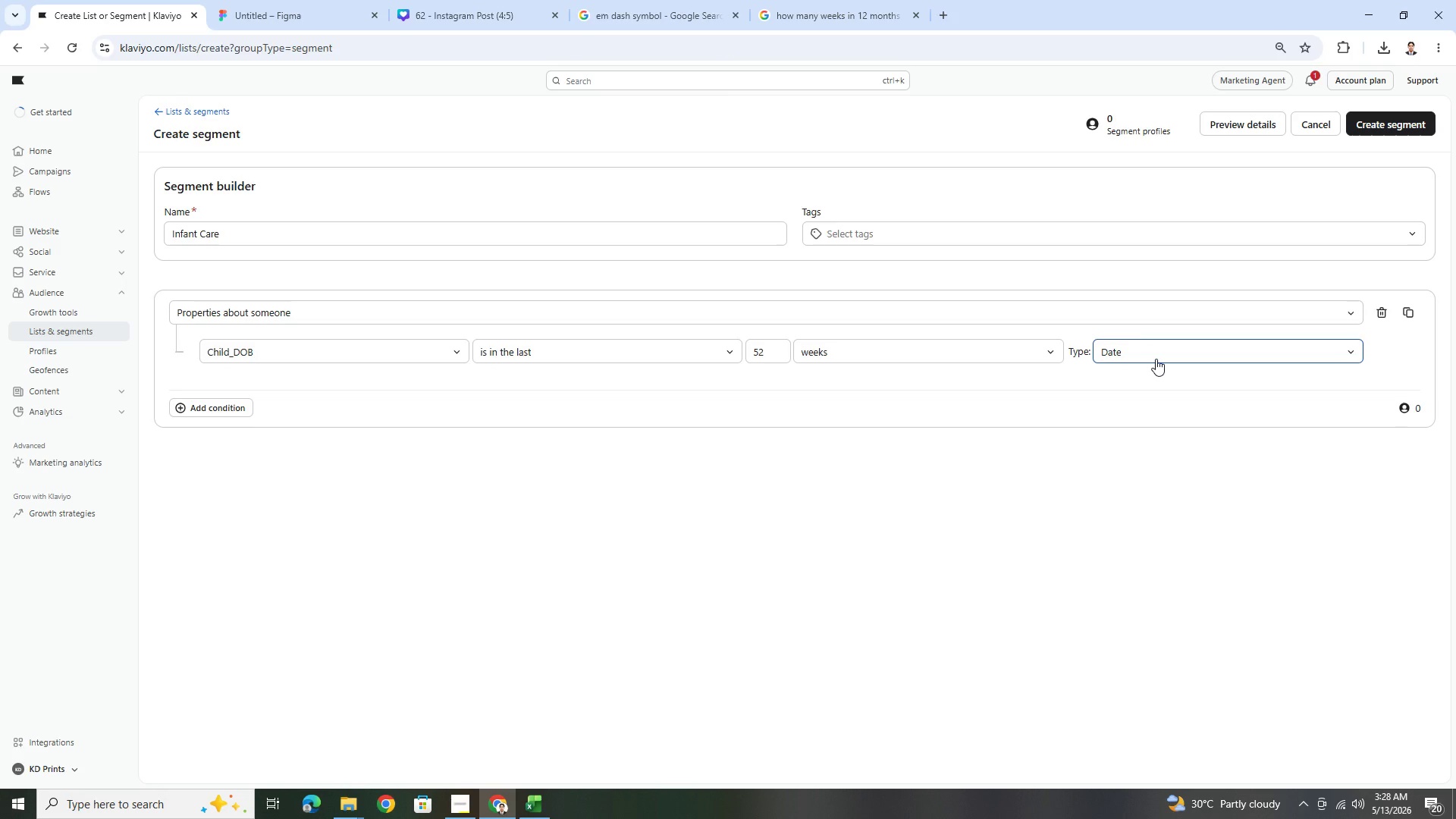 
left_click([1172, 347])
 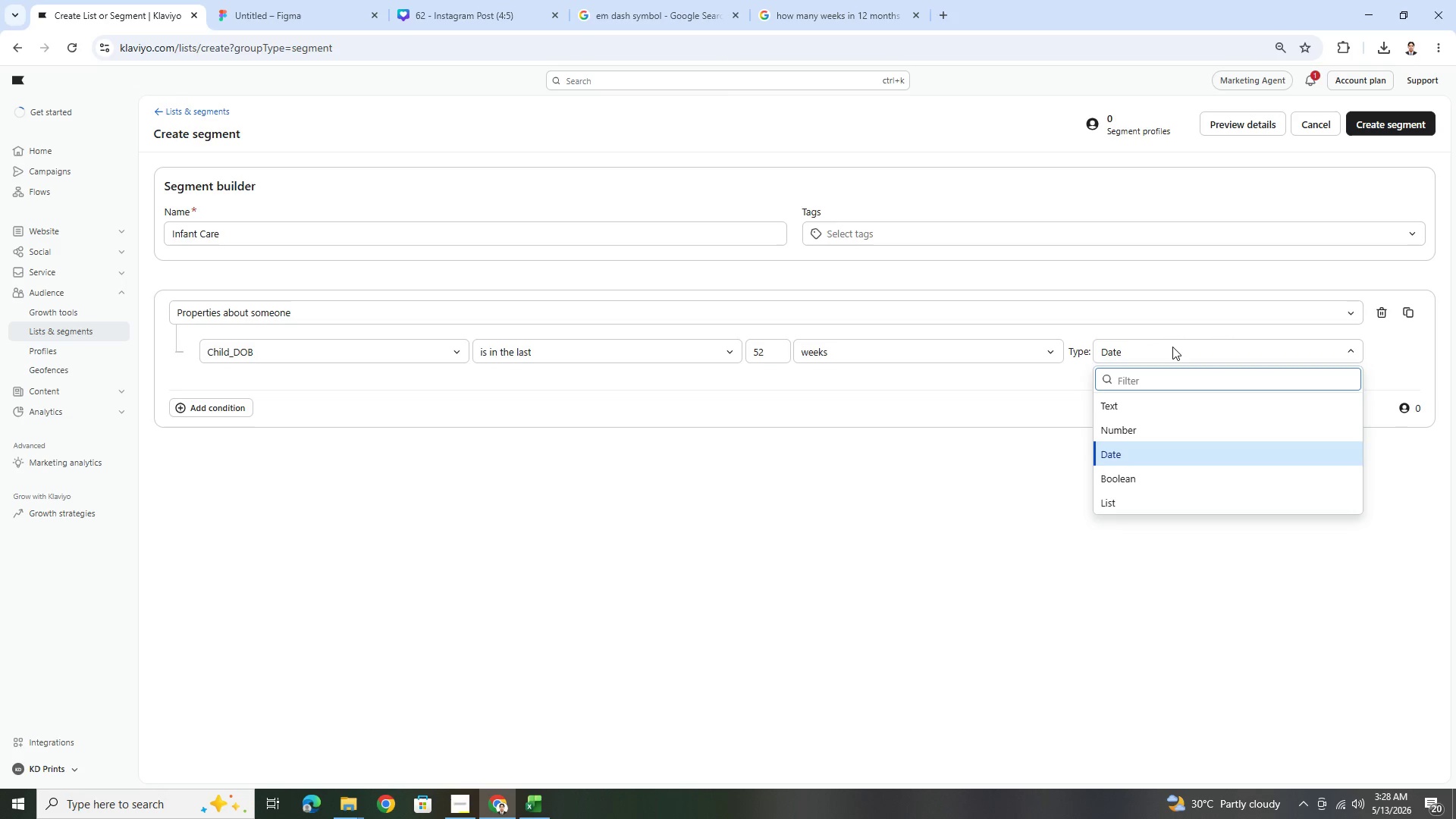 
left_click([1172, 347])
 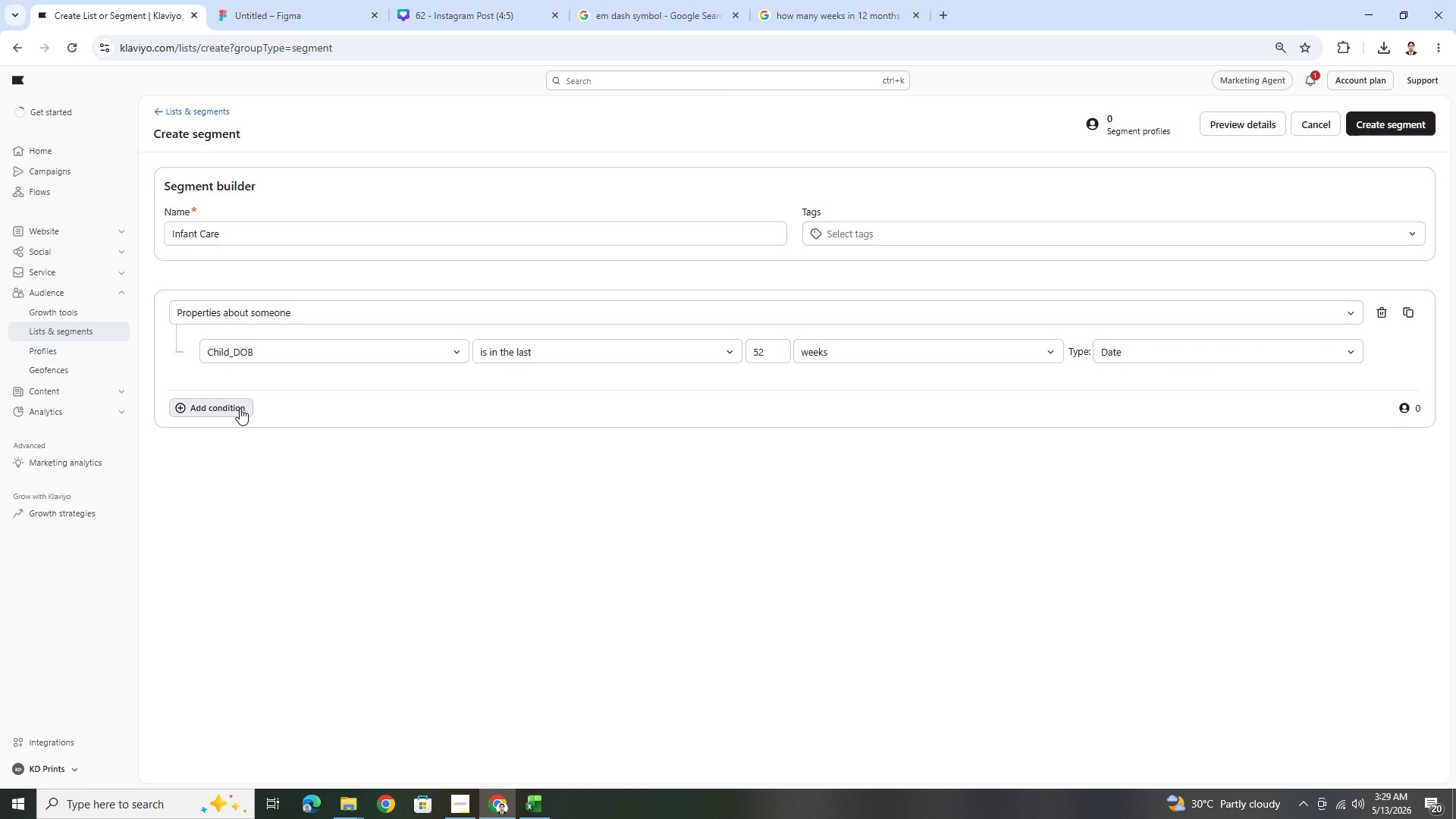 
wait(16.62)
 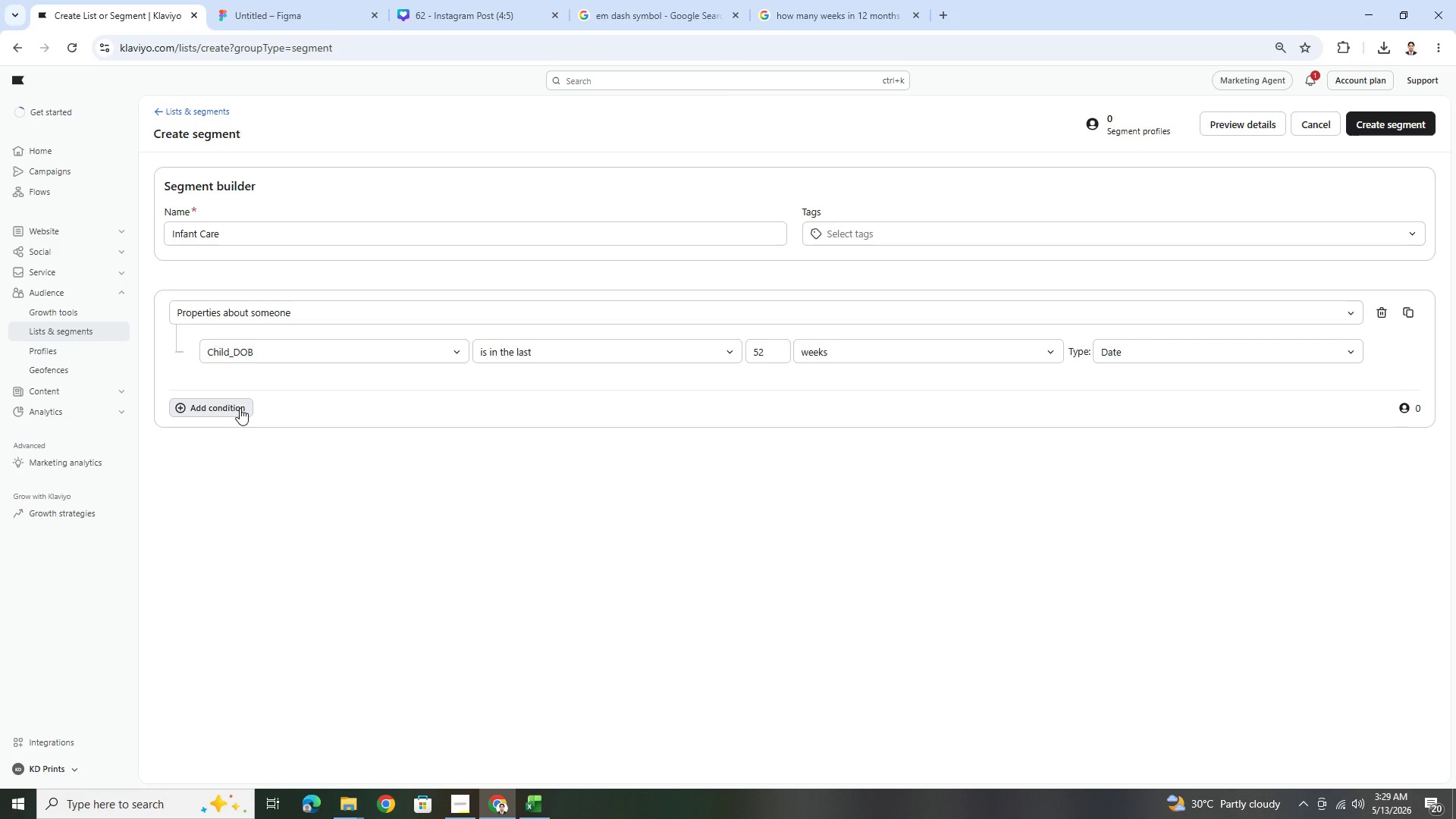 
double_click([775, 353])
 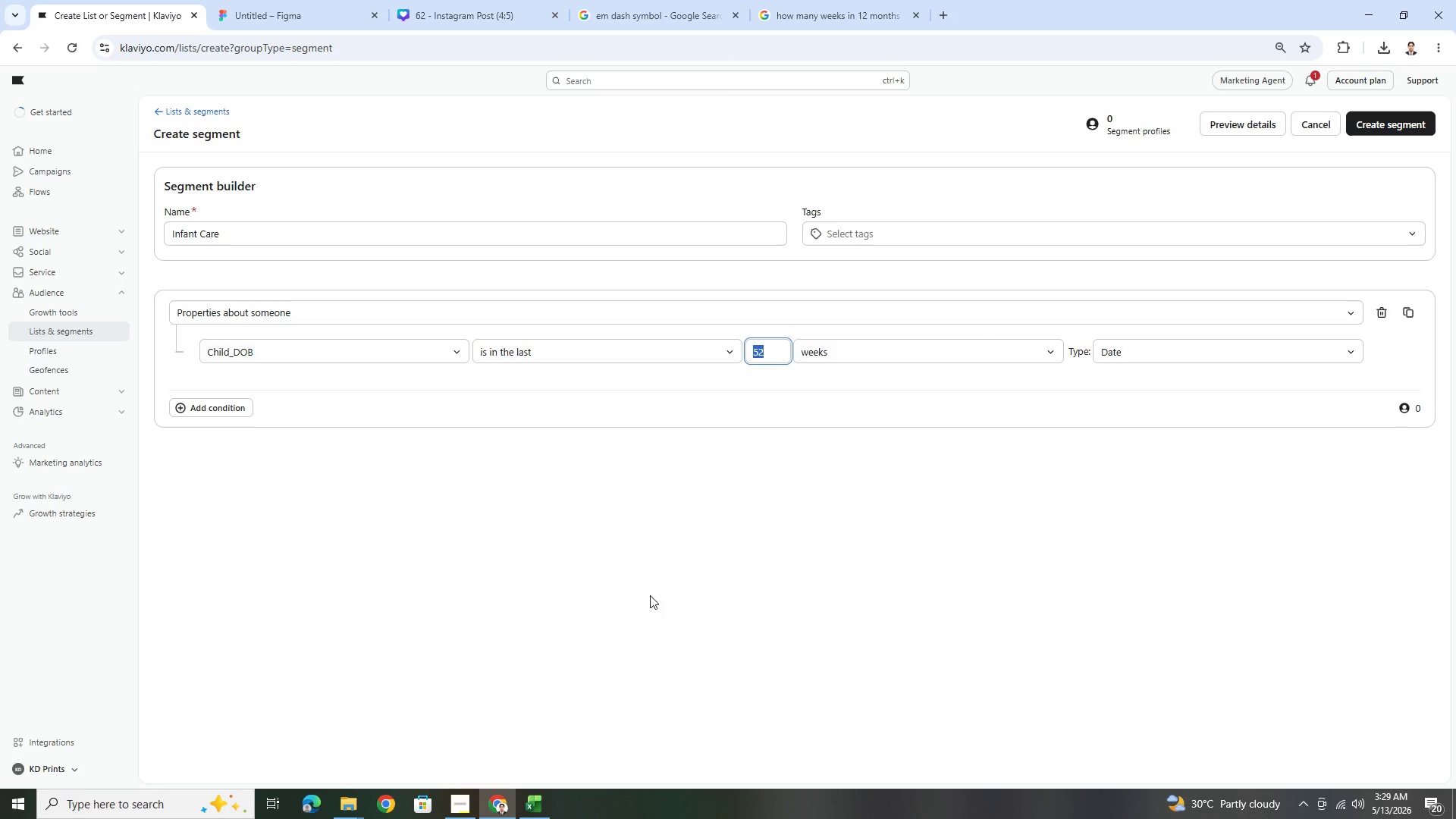 
mouse_move([501, 803])
 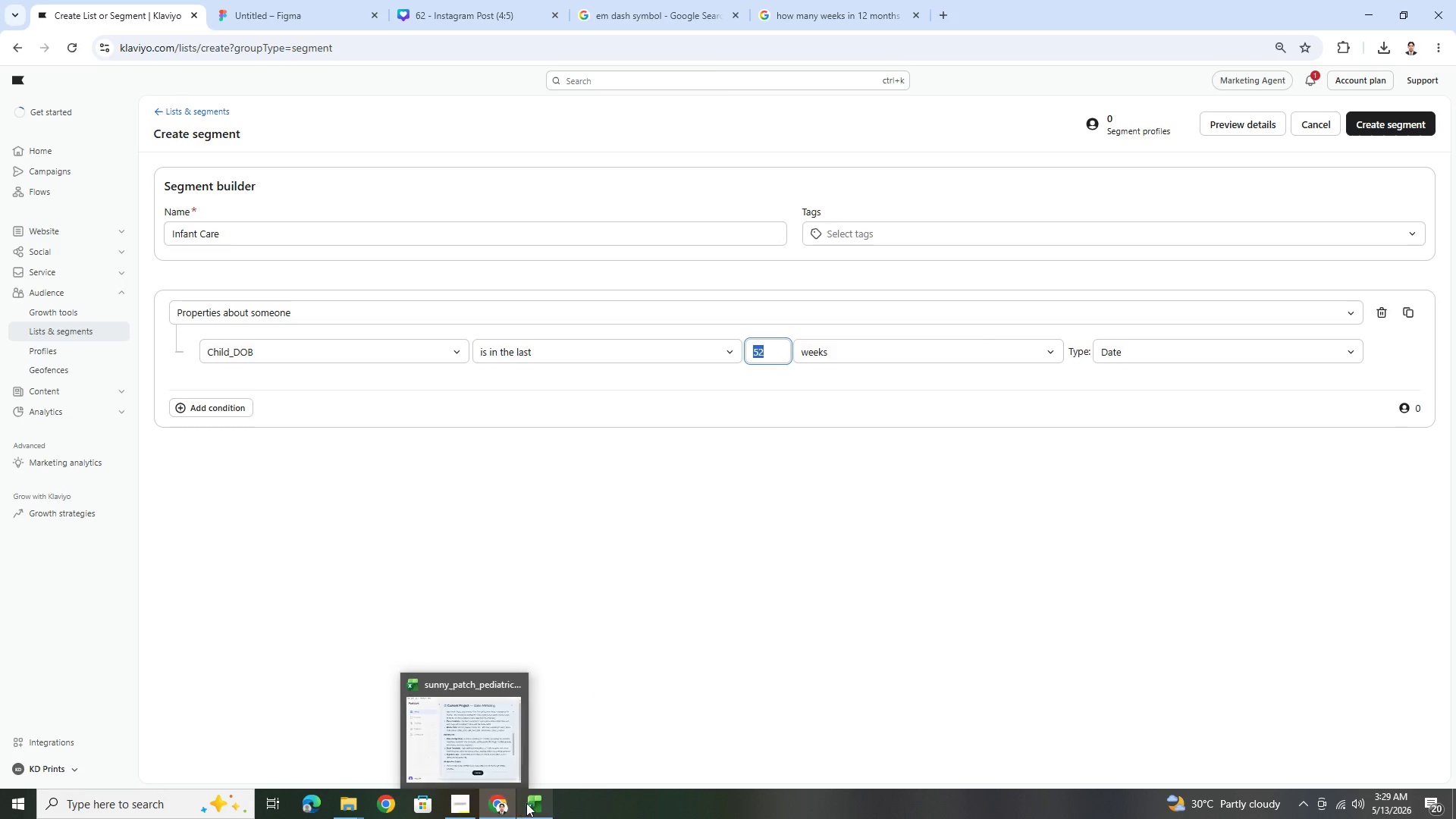 
left_click([532, 803])
 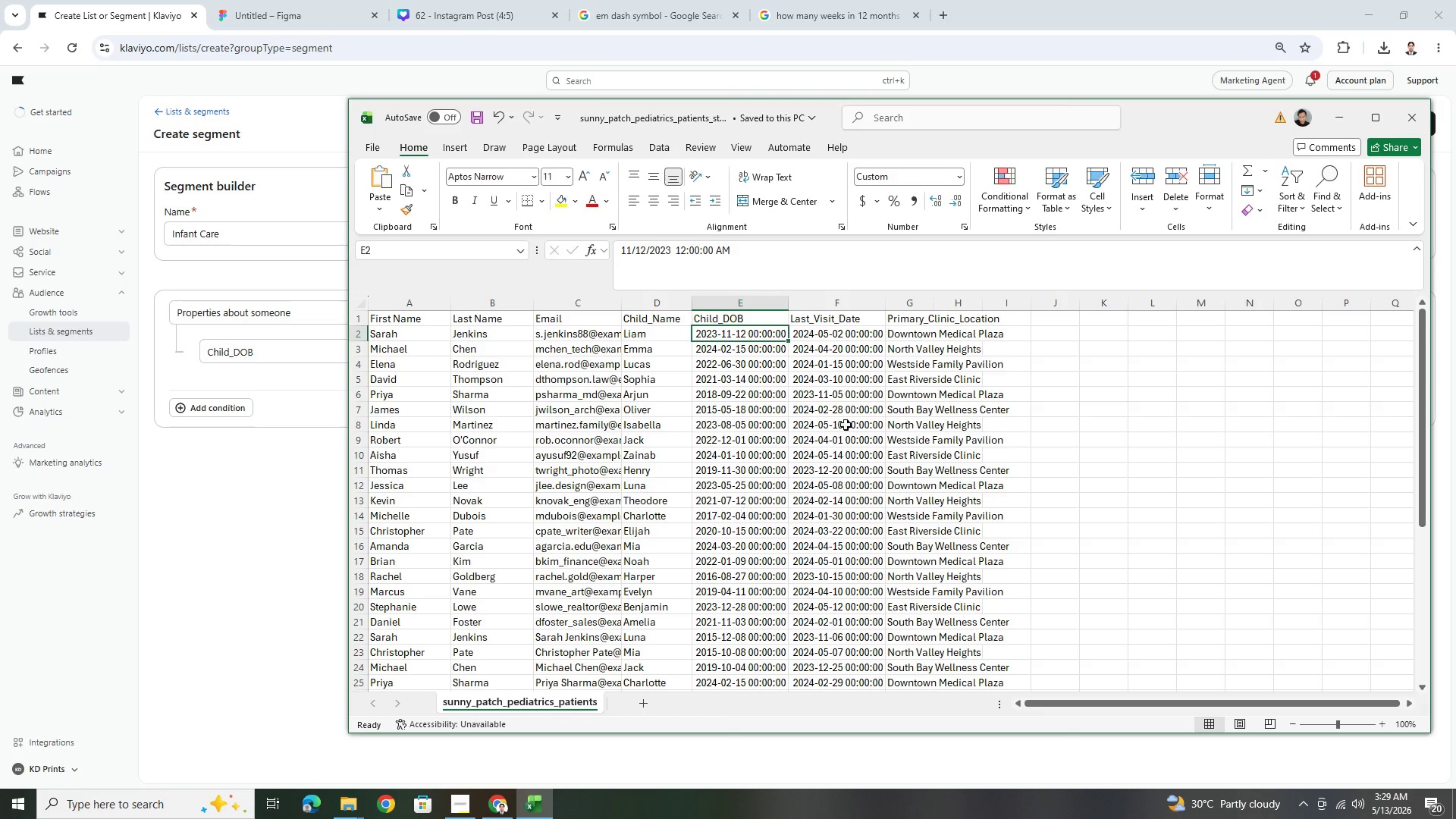 
scroll: coordinate [908, 400], scroll_direction: down, amount: 10.0
 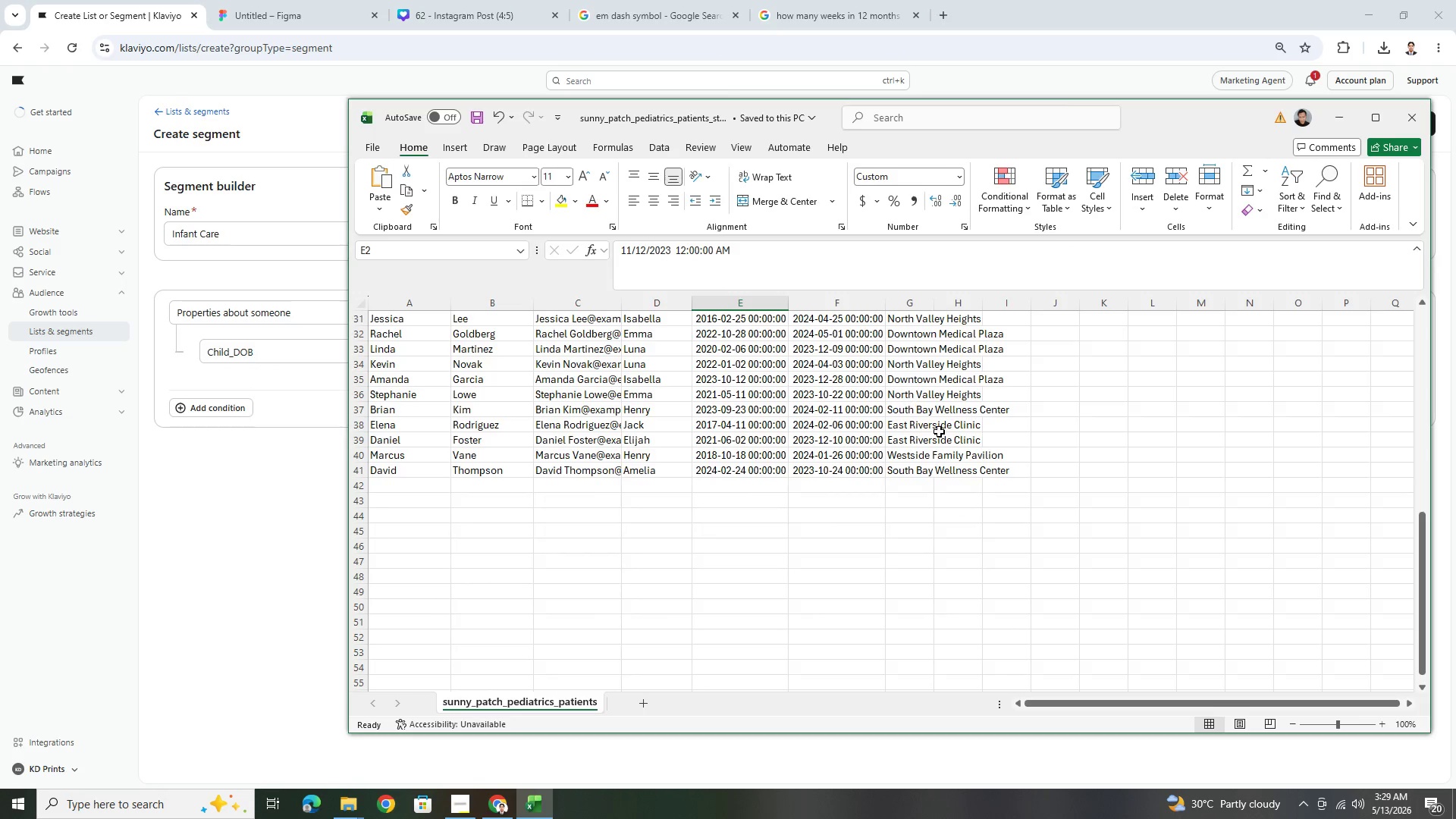 
scroll: coordinate [960, 451], scroll_direction: up, amount: 12.0
 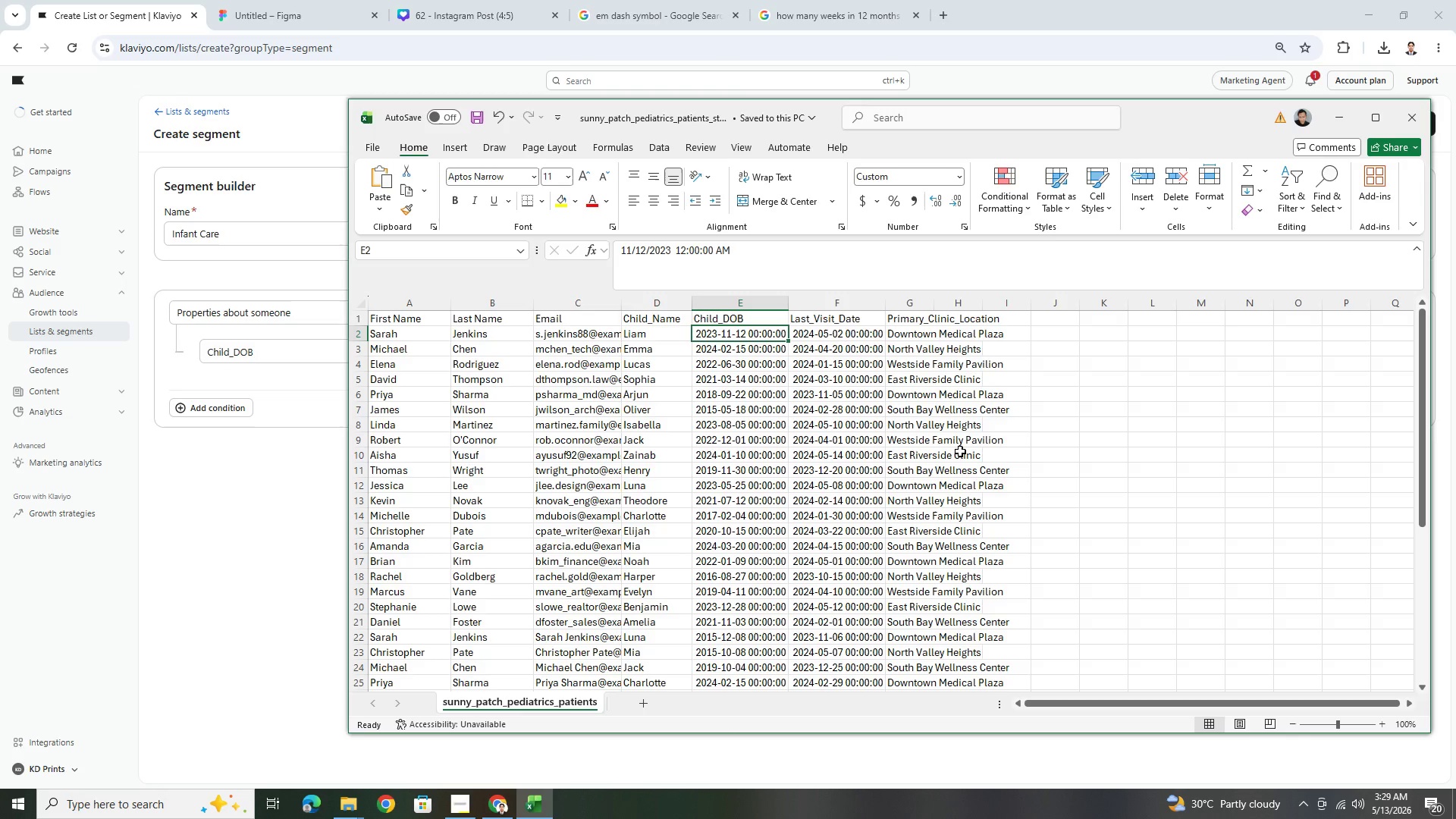 
wait(22.12)
 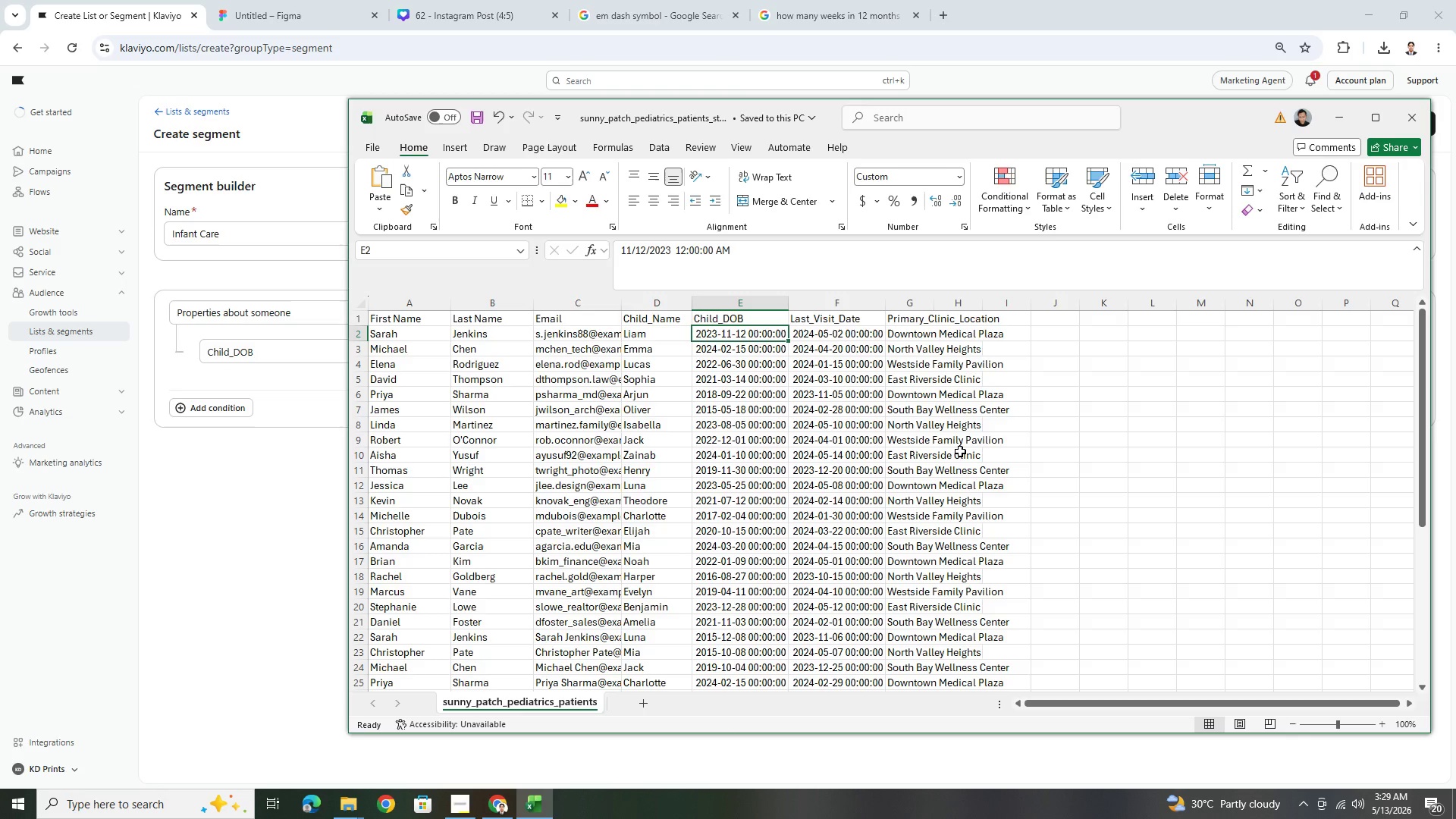 
left_click([290, 515])
 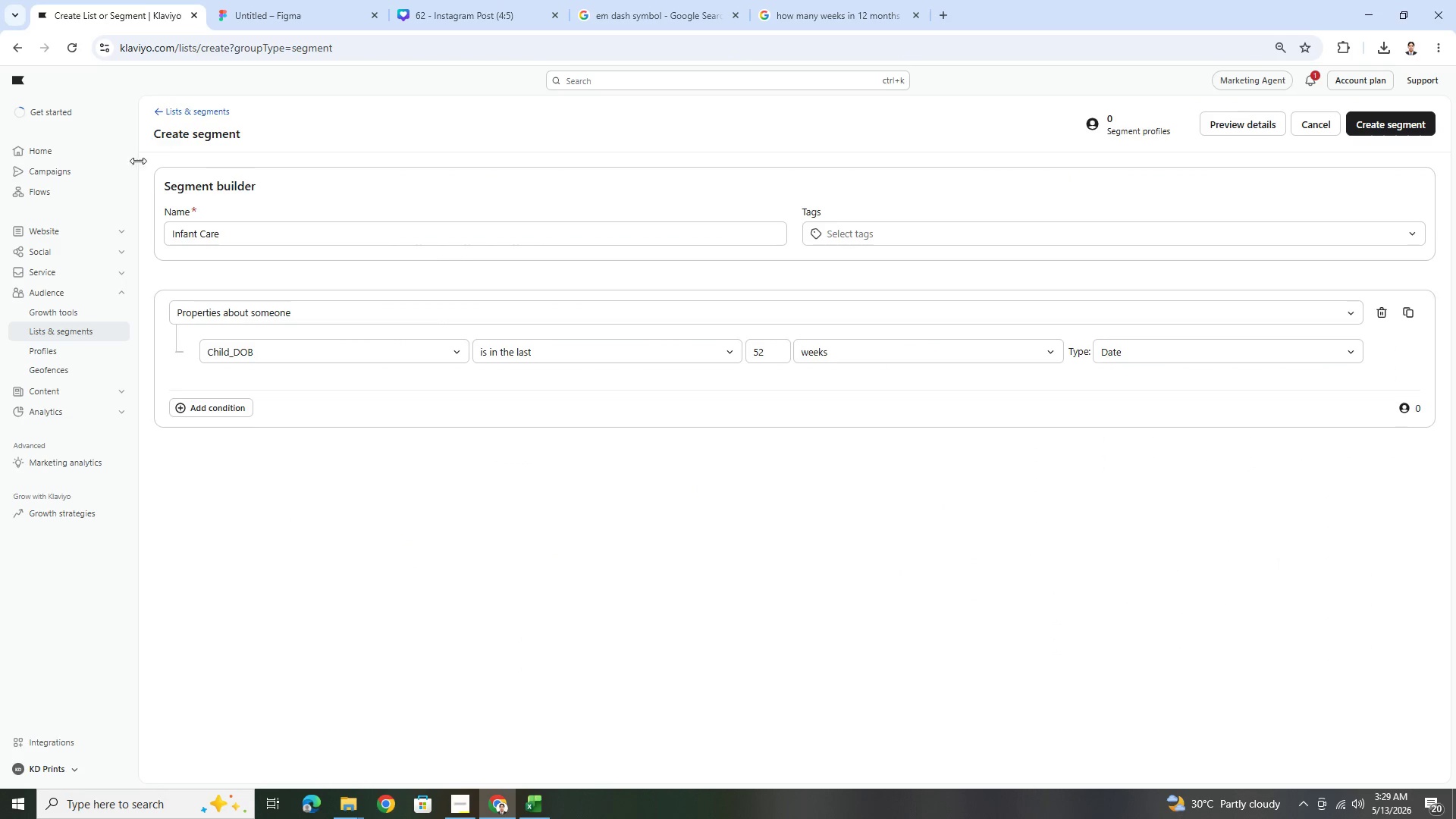 
wait(5.66)
 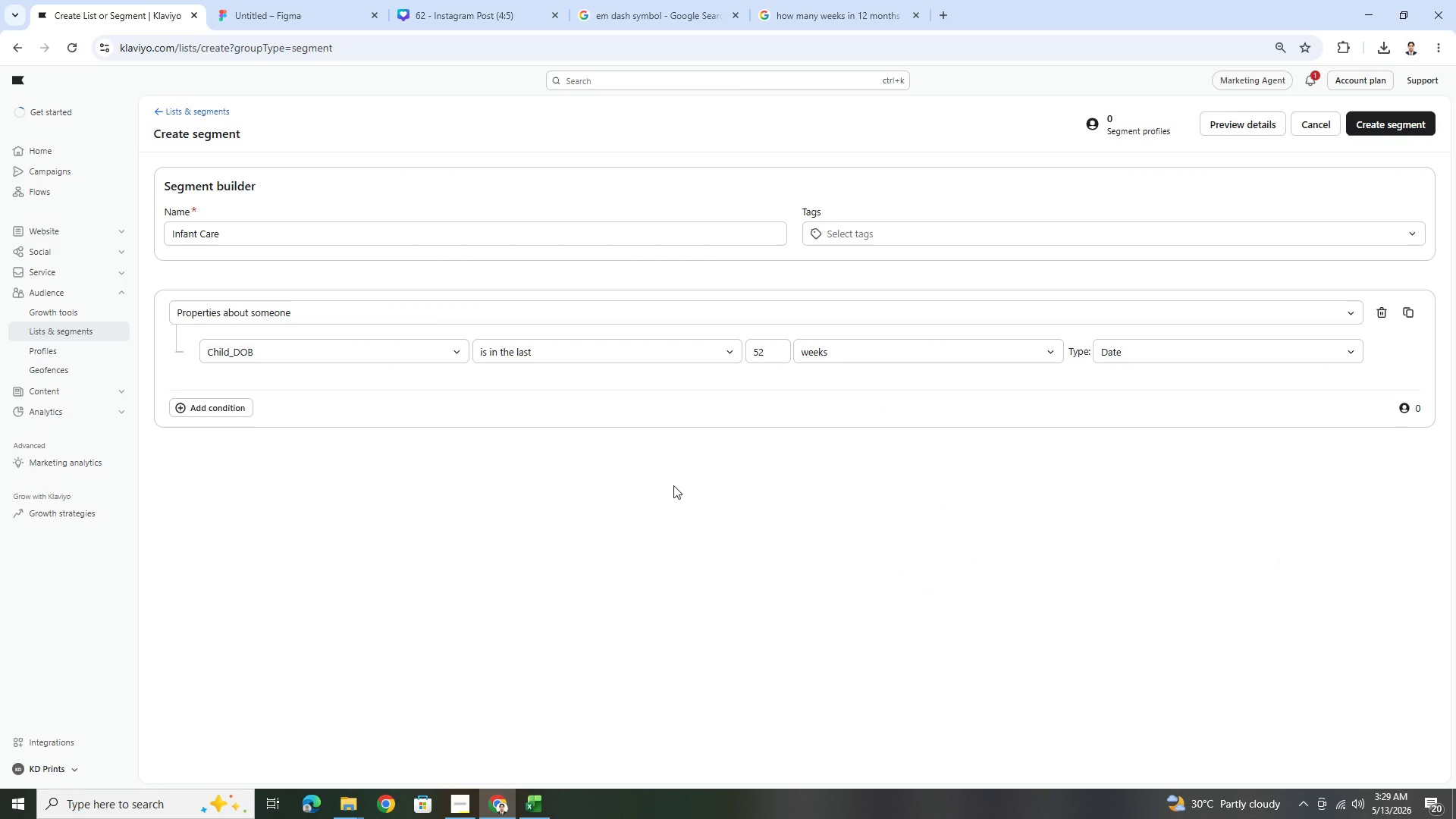 
right_click([71, 332])
 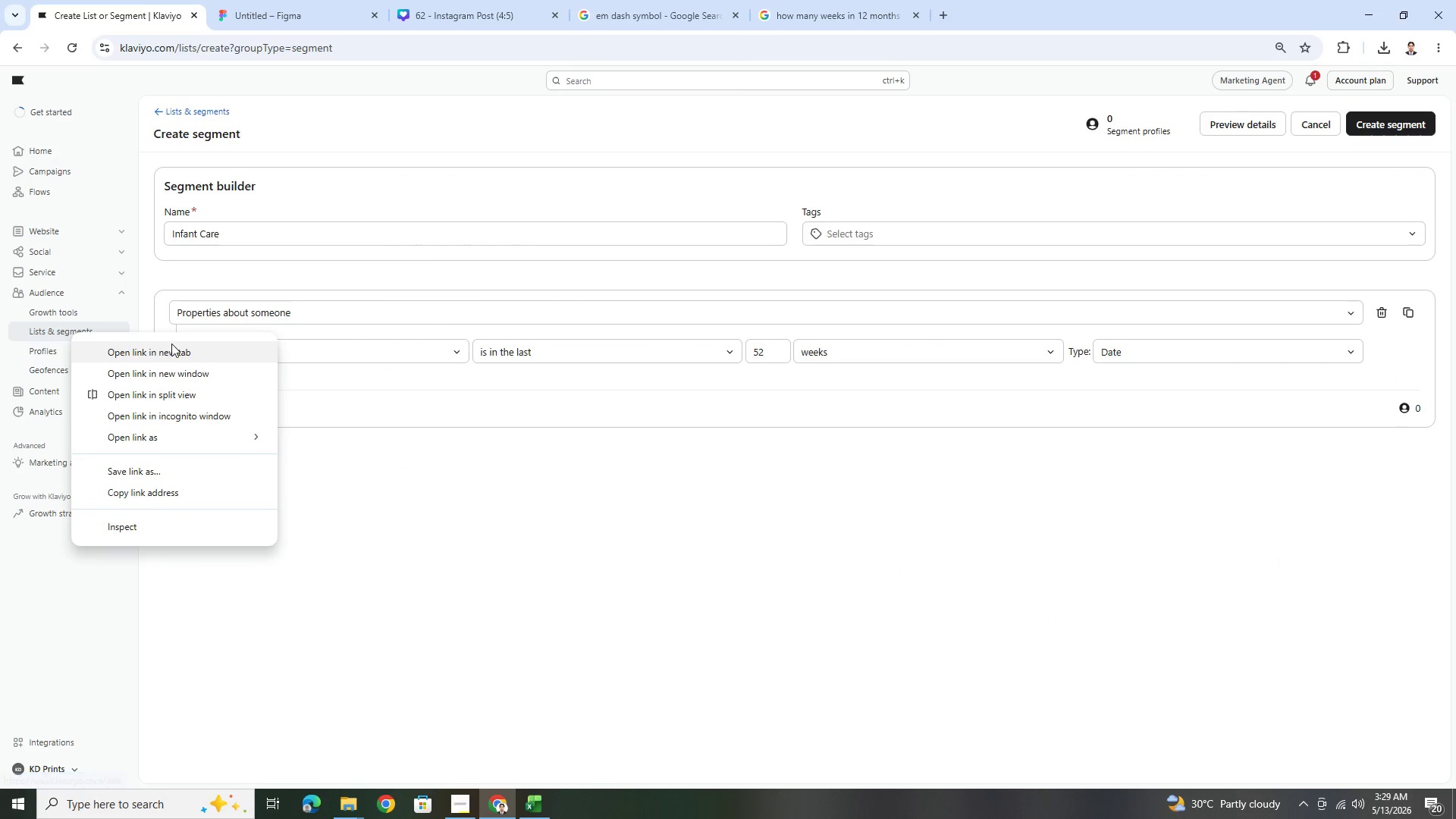 
left_click([174, 346])
 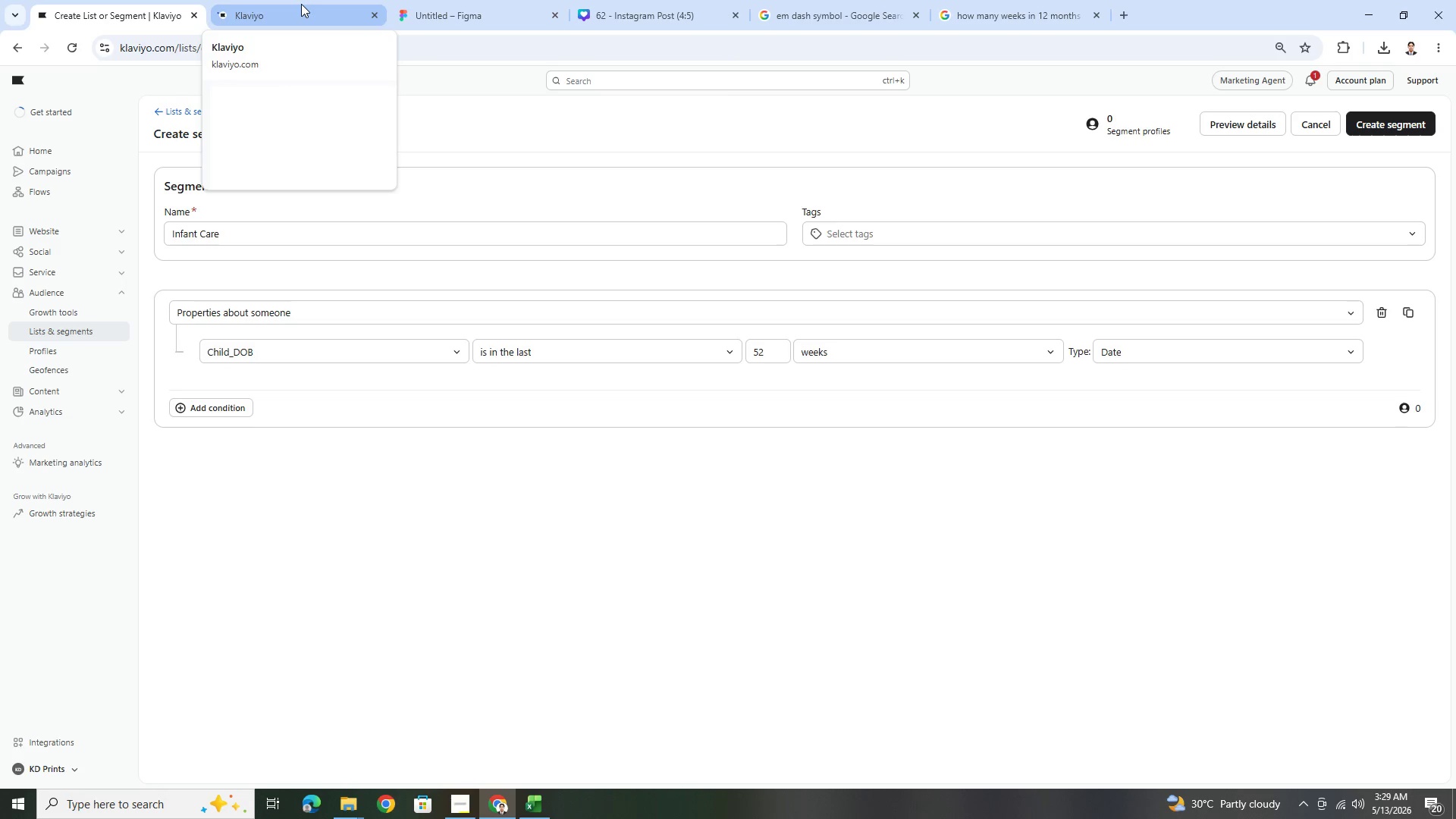 
wait(5.61)
 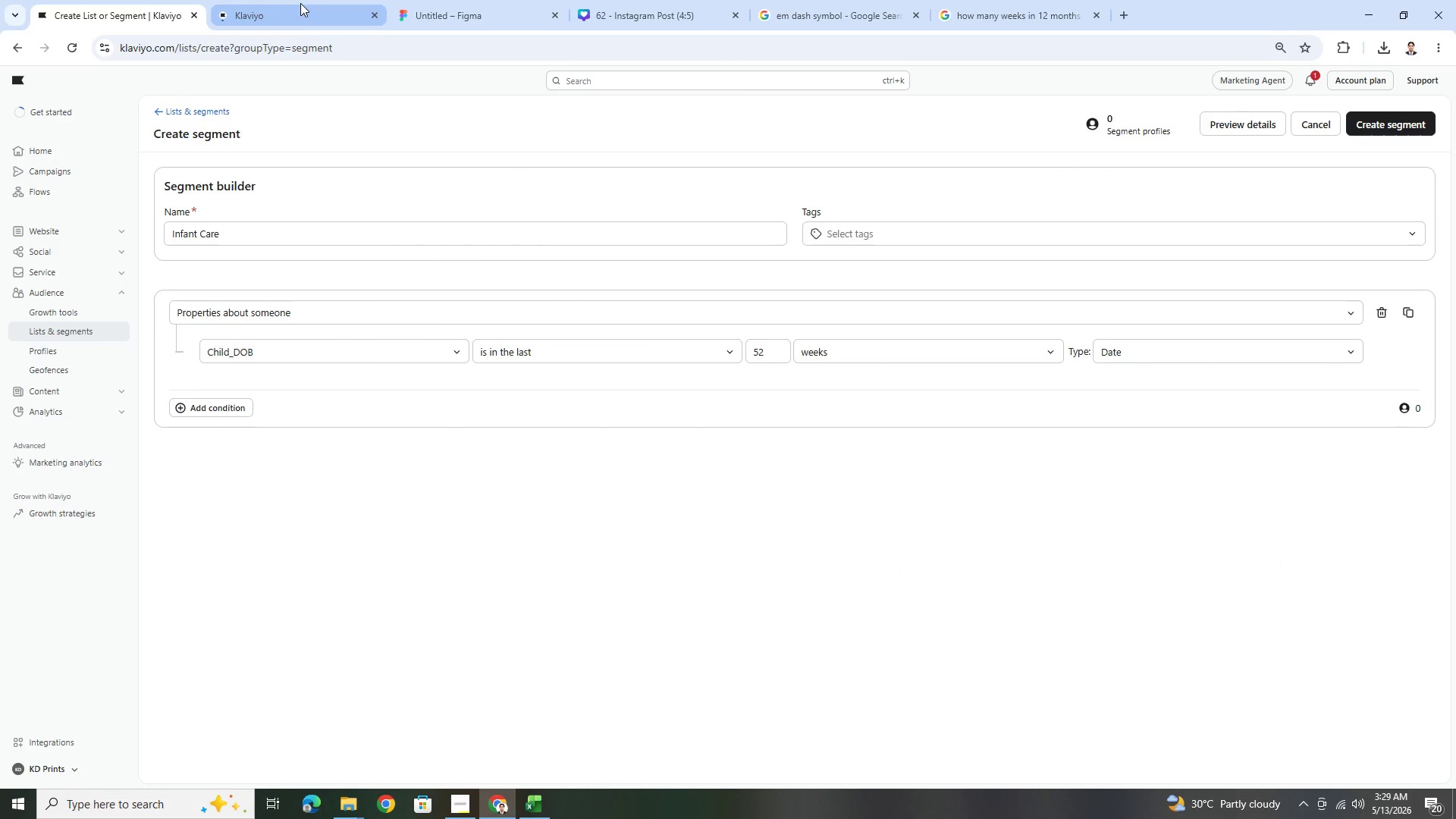 
left_click([301, 4])
 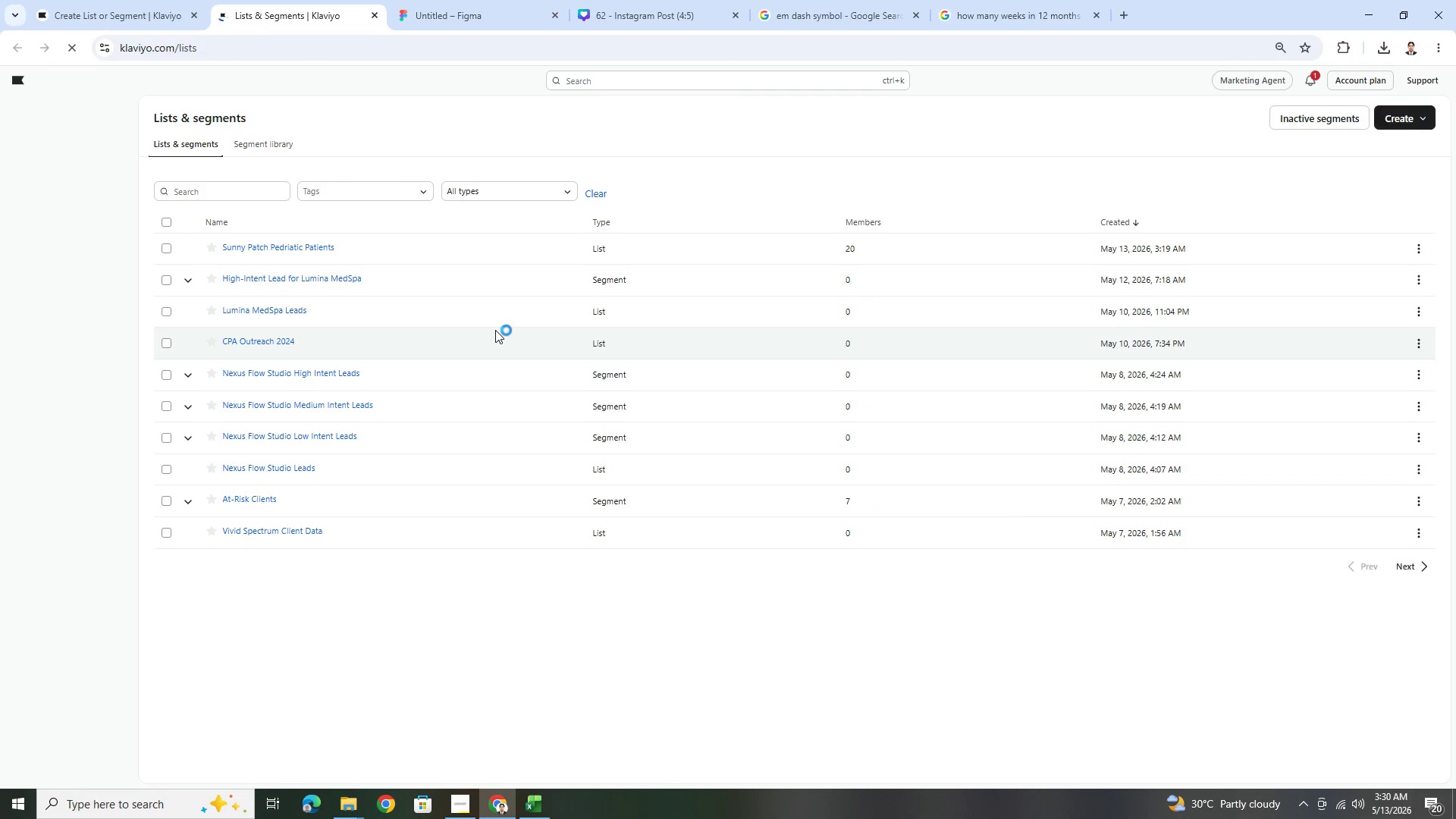 
wait(6.5)
 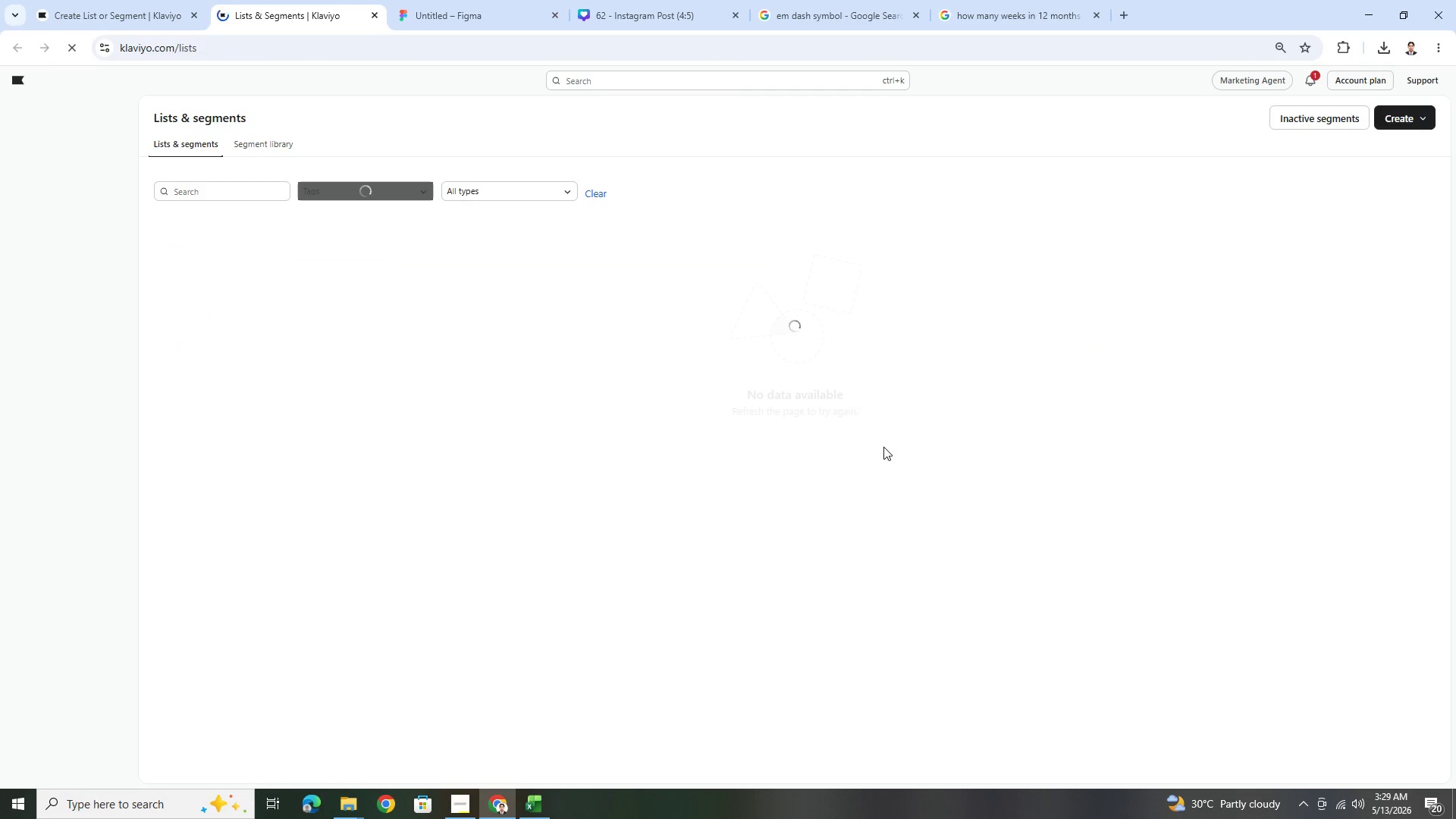 
left_click([290, 249])
 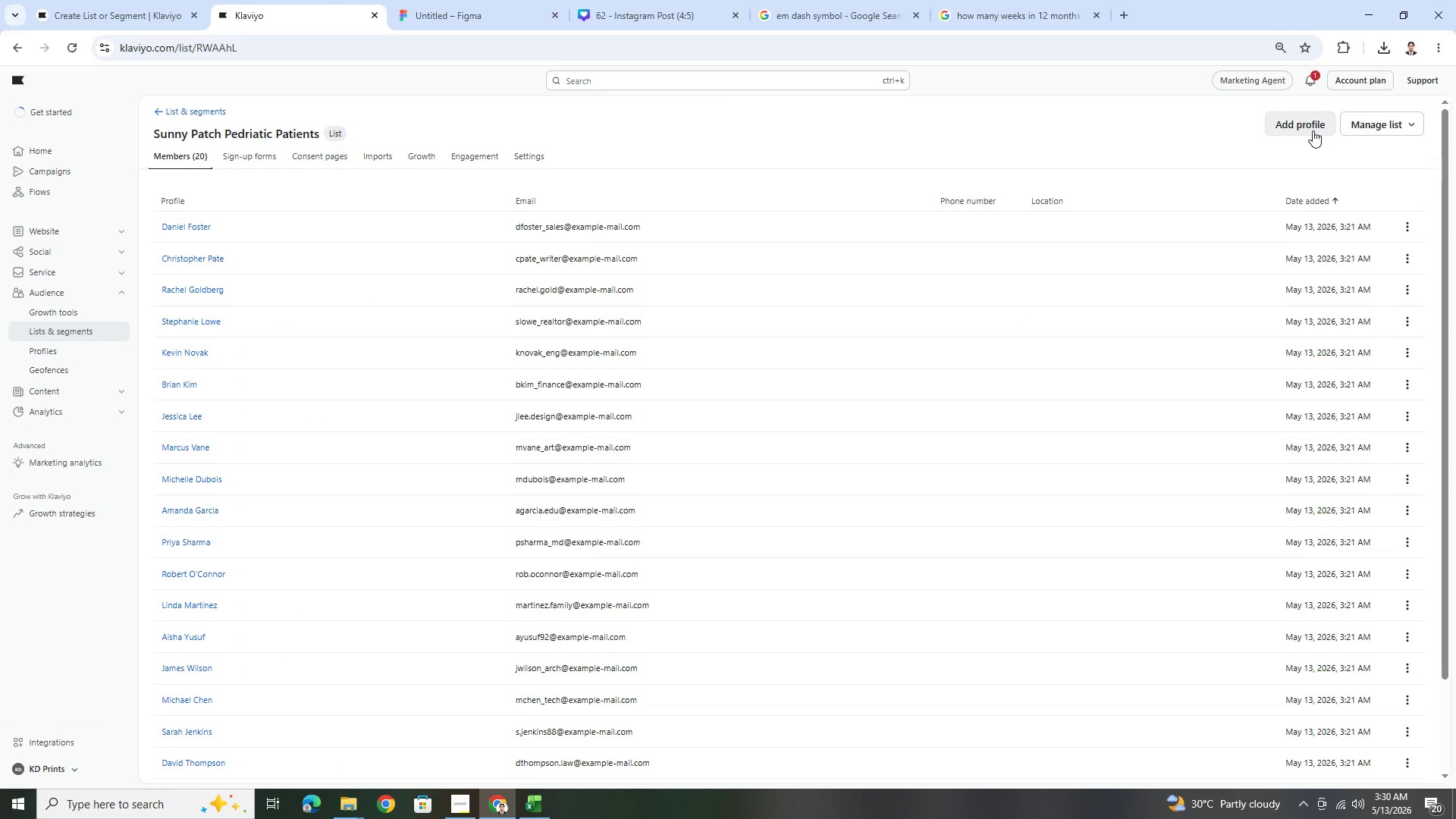 
wait(13.53)
 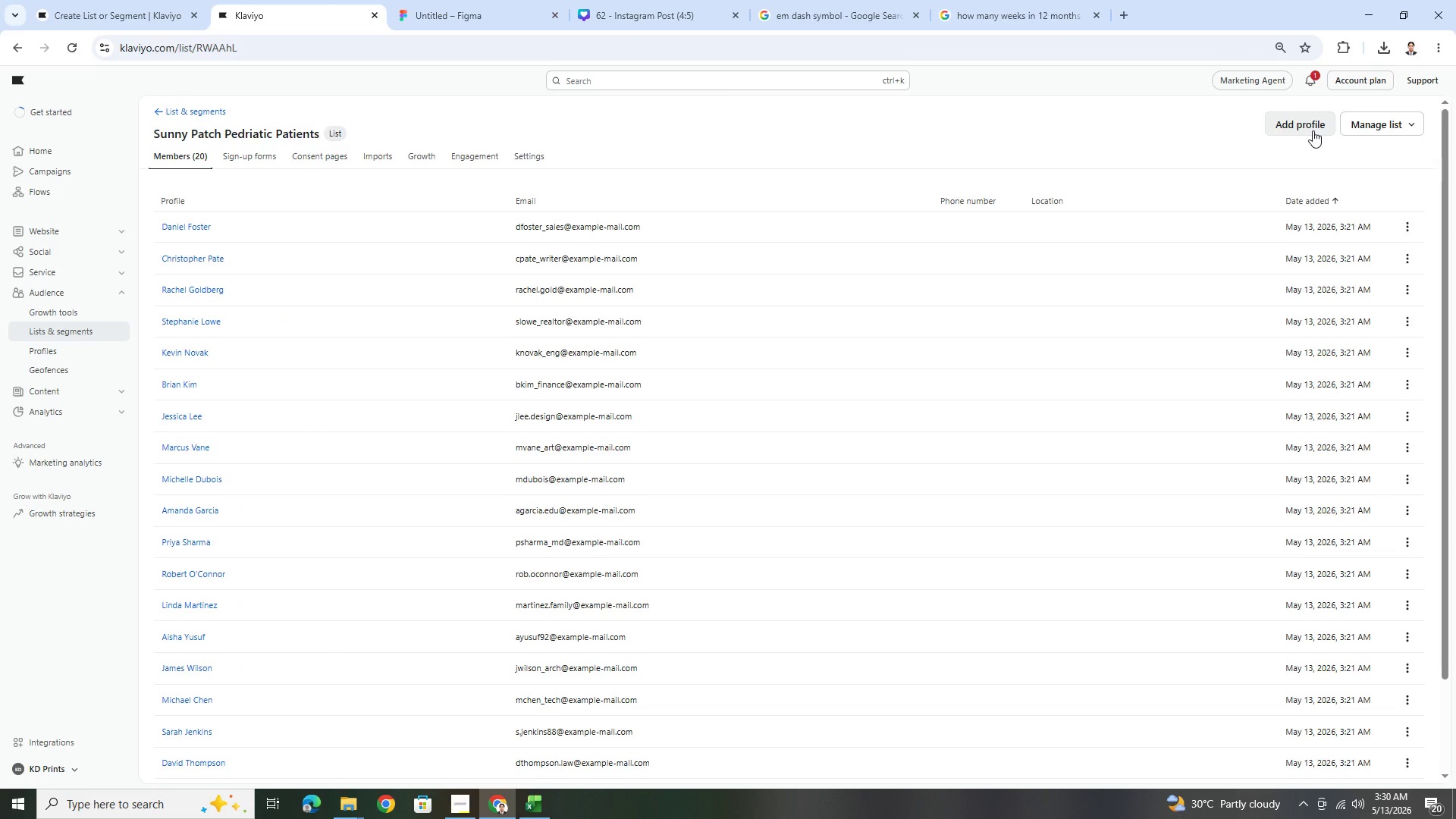 
left_click([1313, 130])
 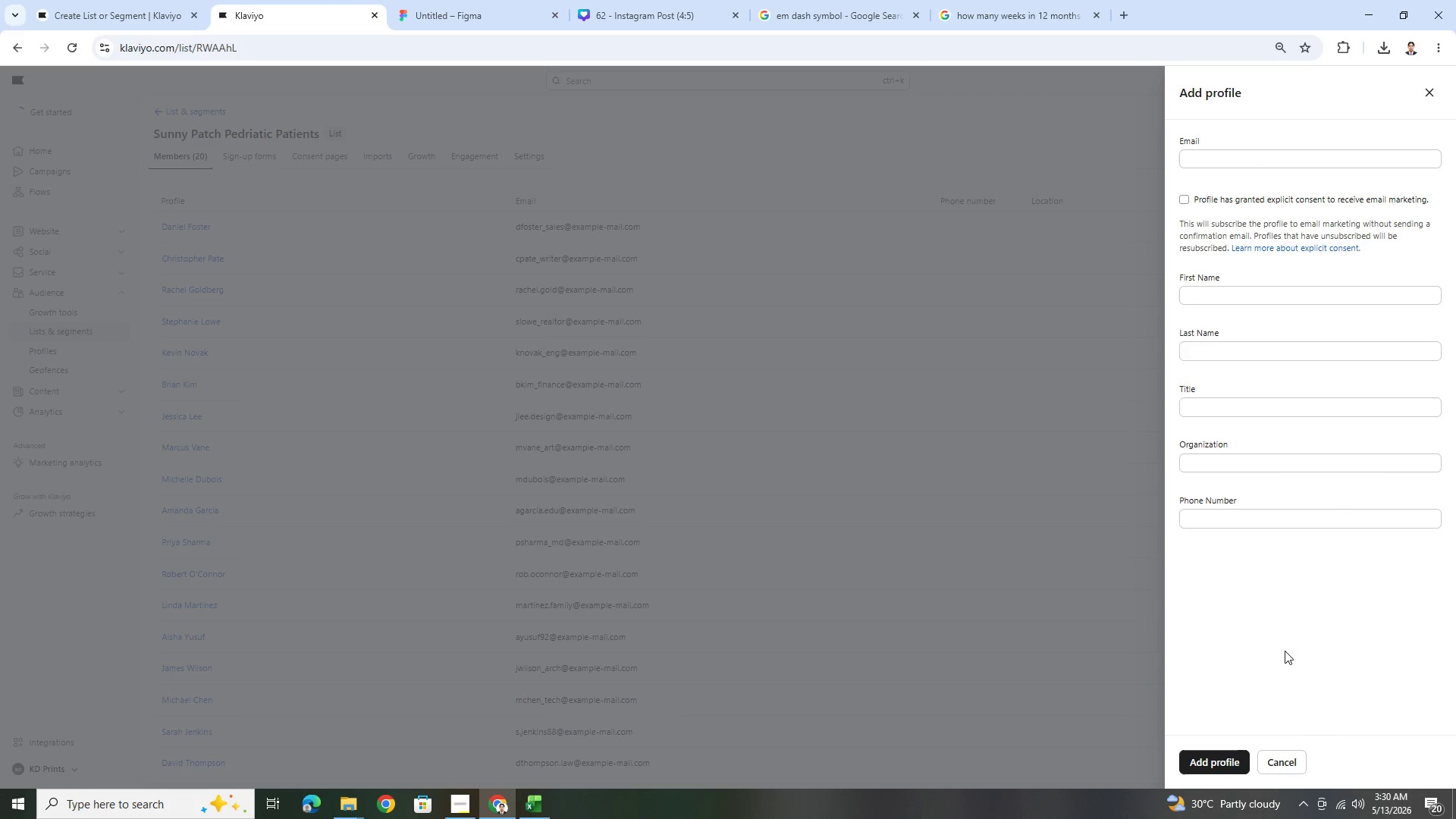 
left_click([1286, 761])
 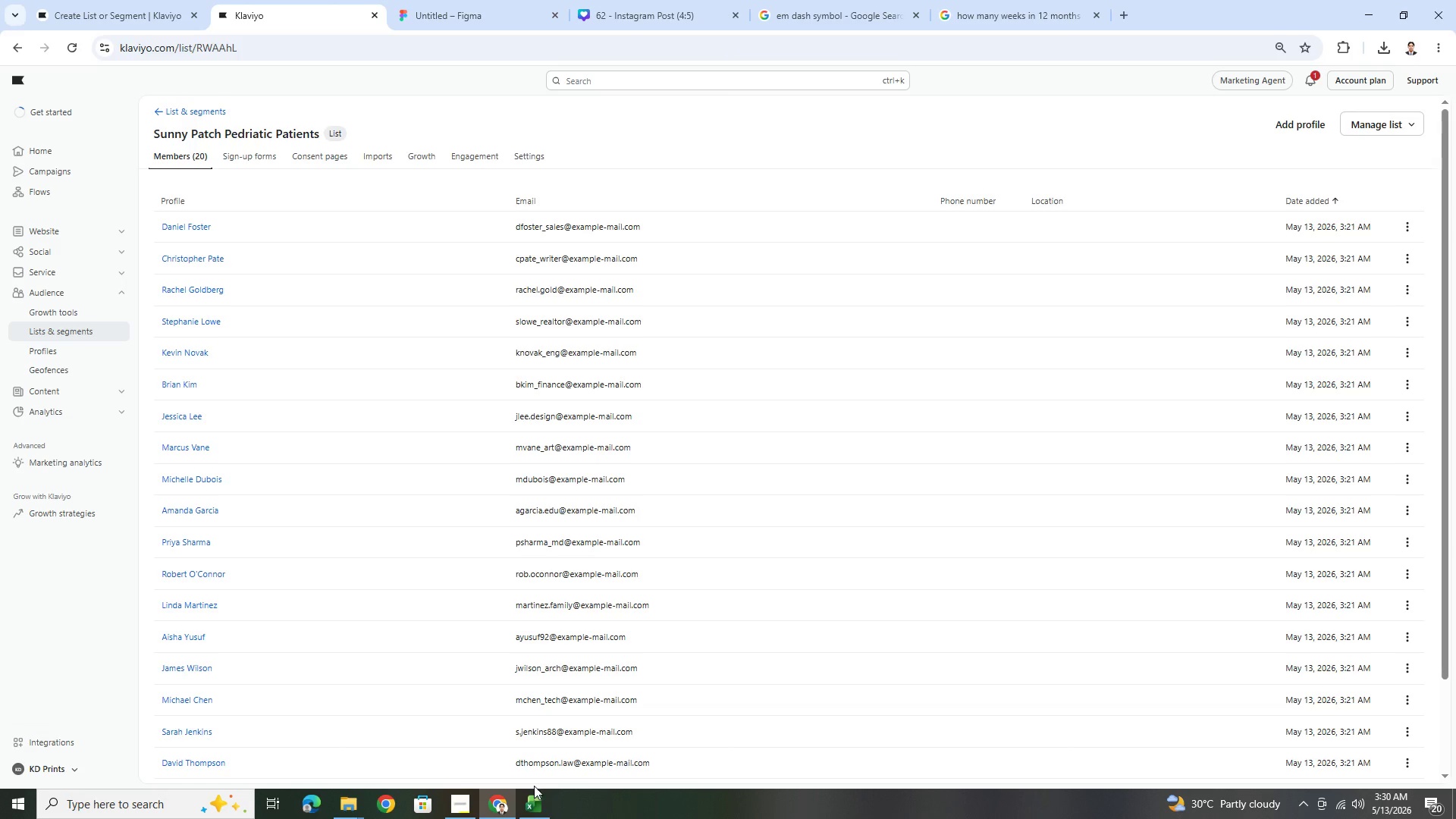 
left_click([544, 799])
 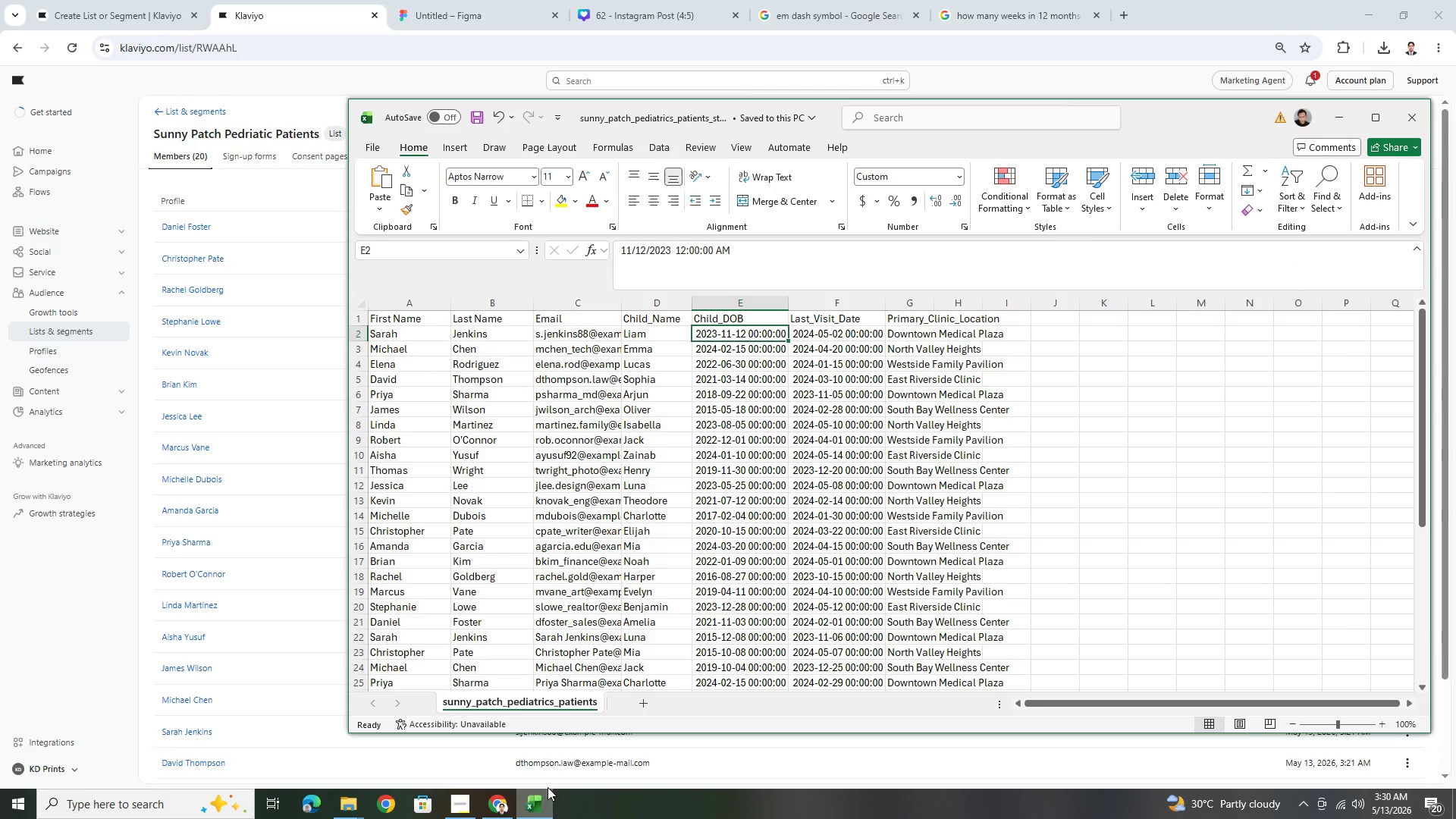 
scroll: coordinate [701, 464], scroll_direction: down, amount: 11.0
 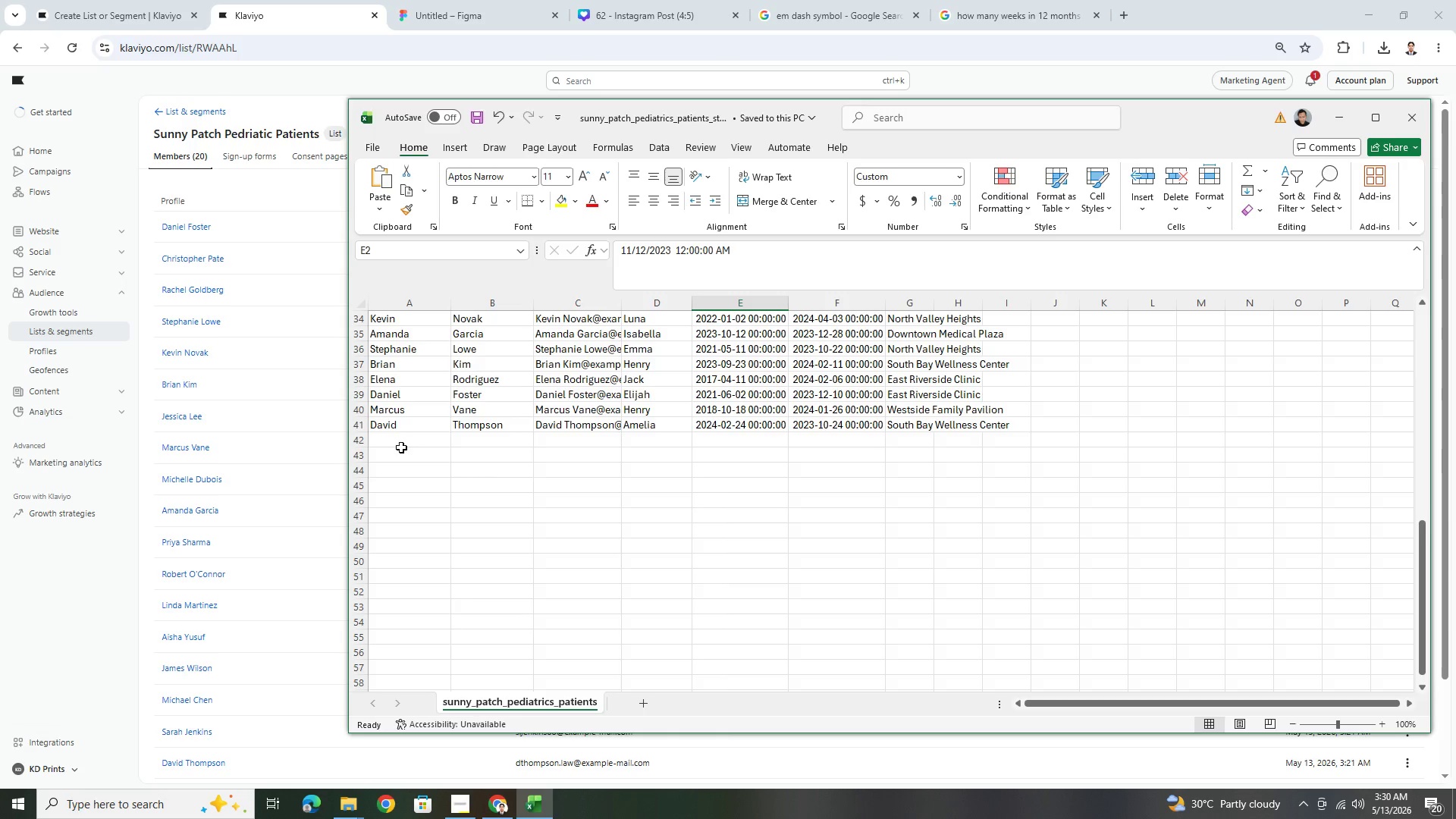 
left_click([416, 448])
 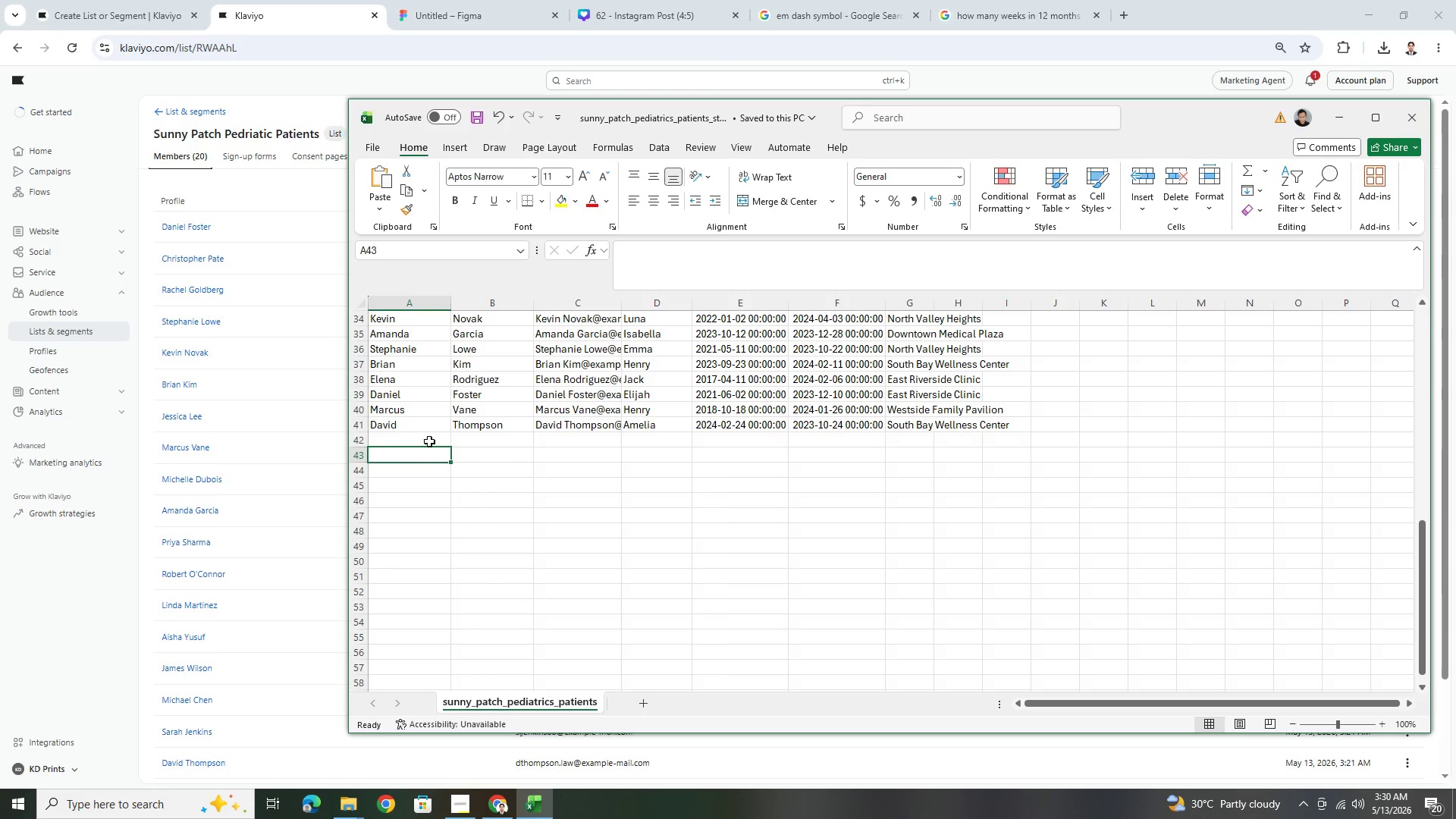 
left_click([429, 441])
 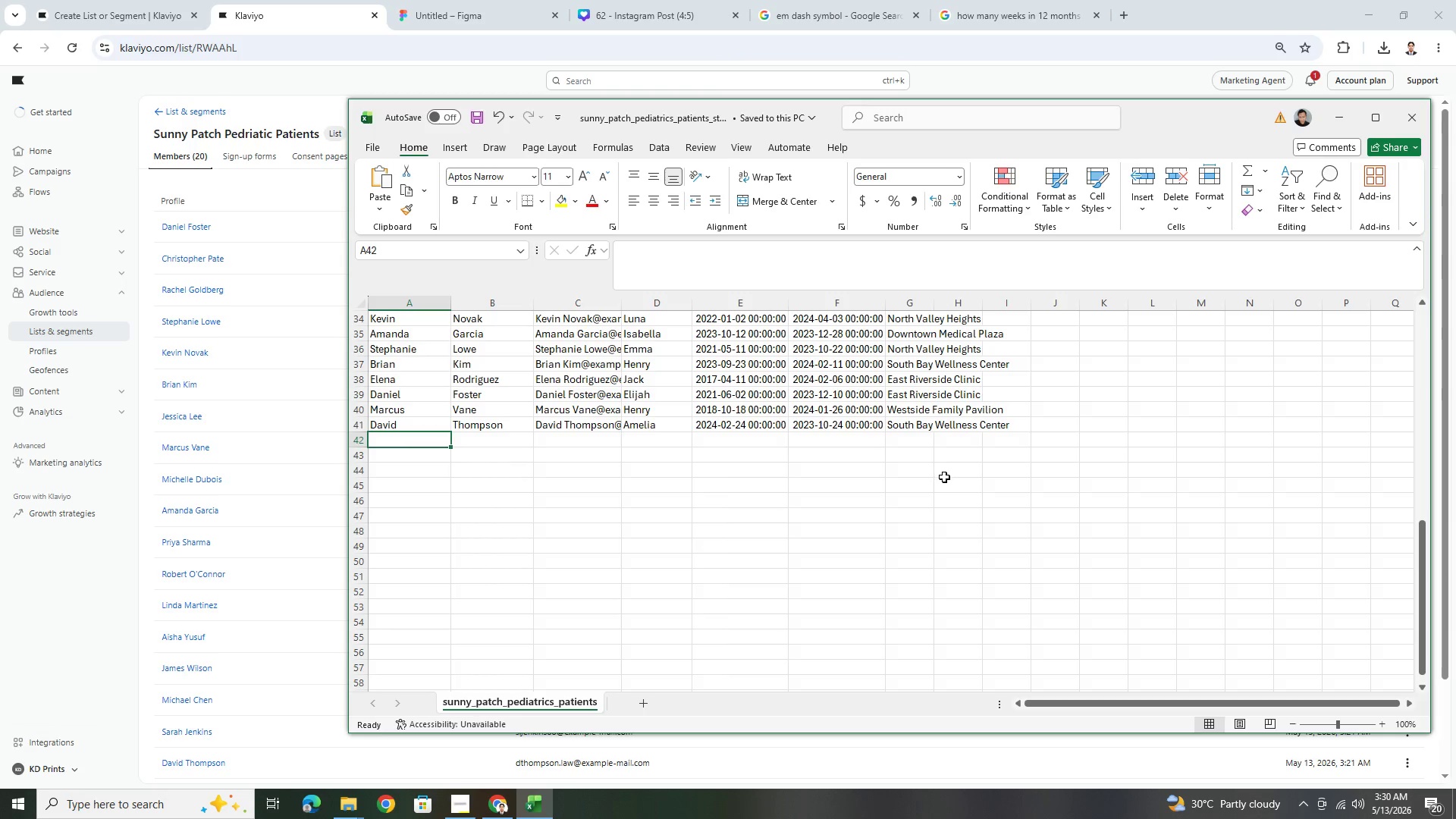 
wait(5.27)
 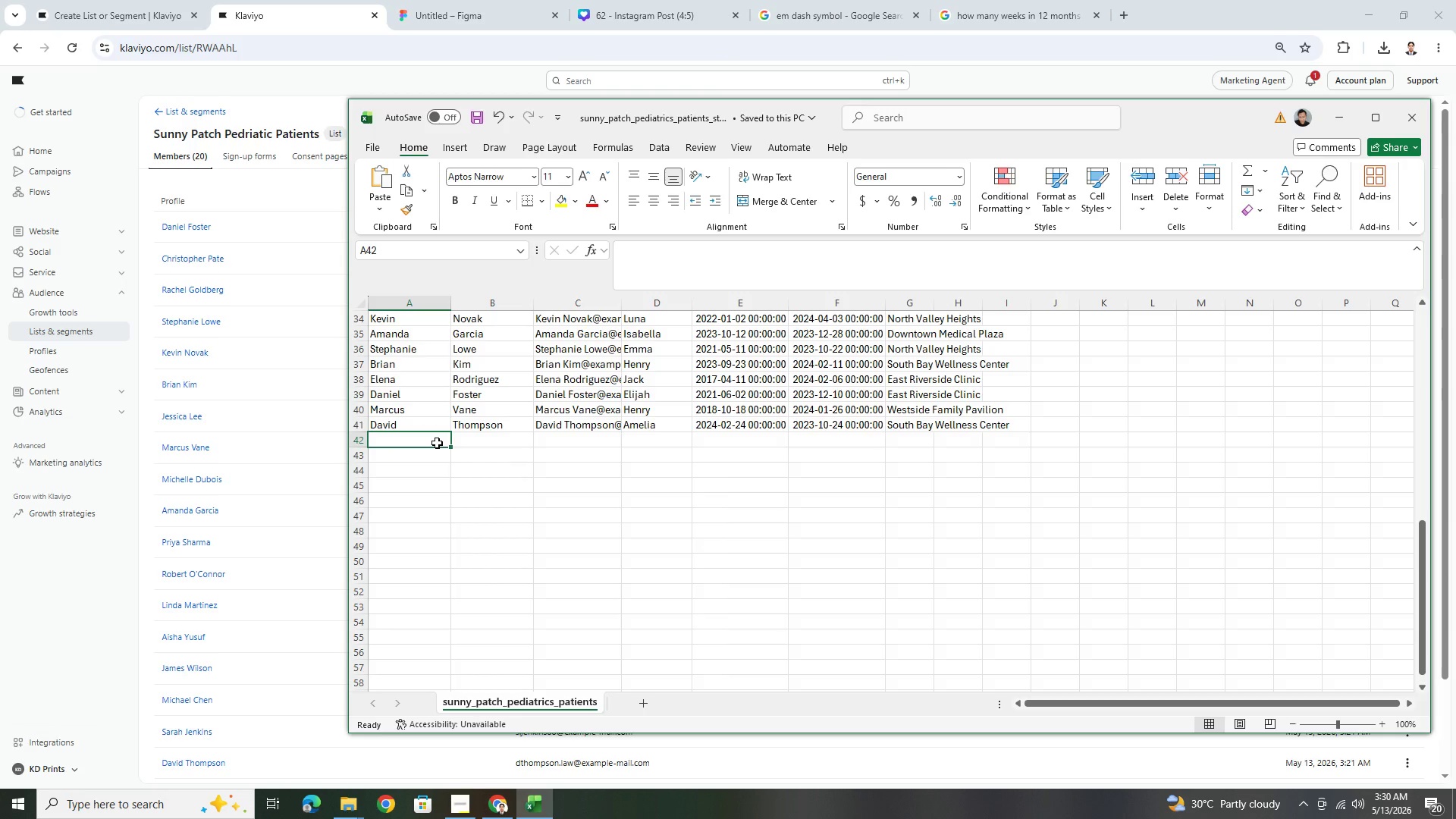 
left_click([378, 146])
 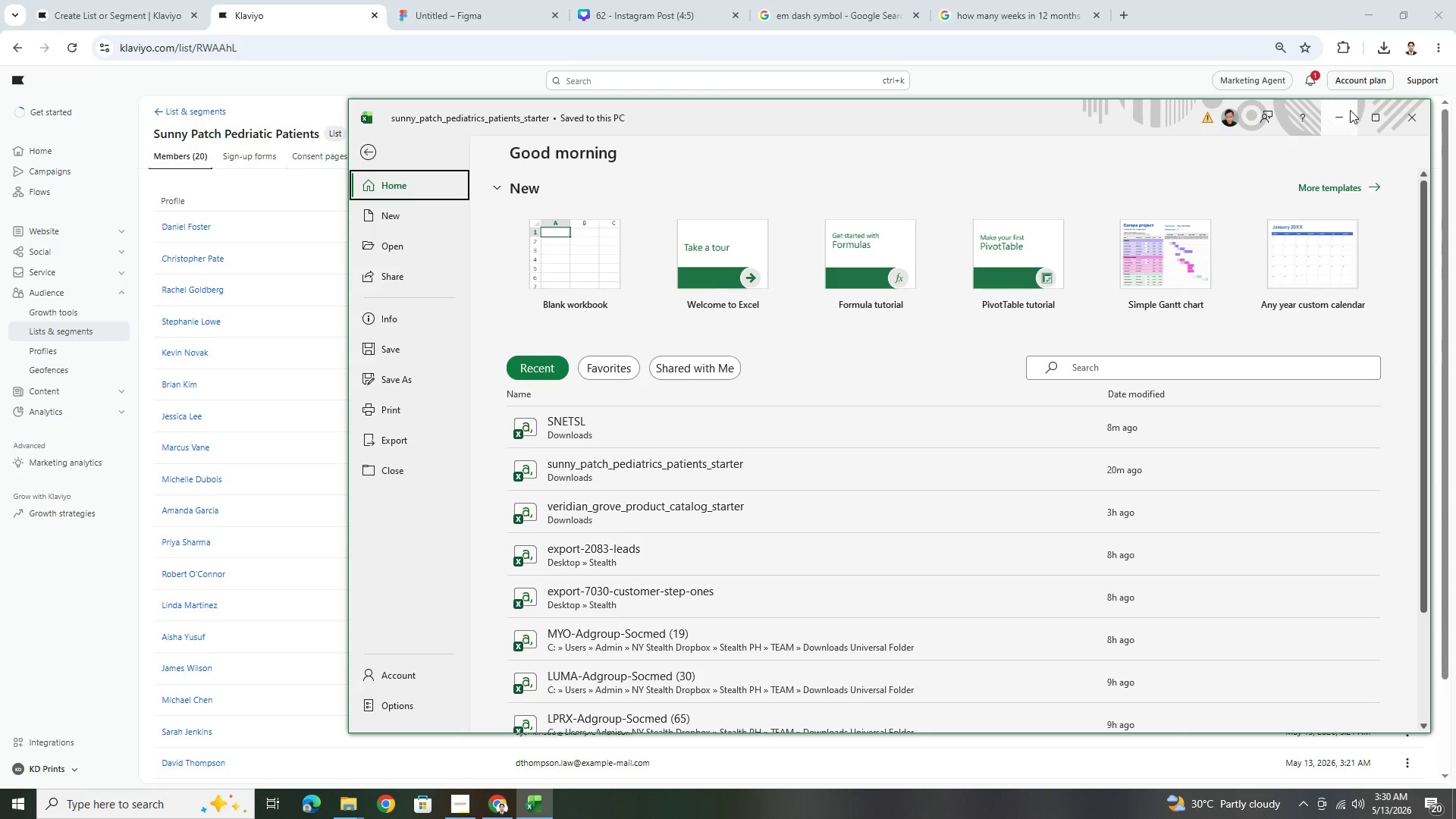 
left_click([404, 215])
 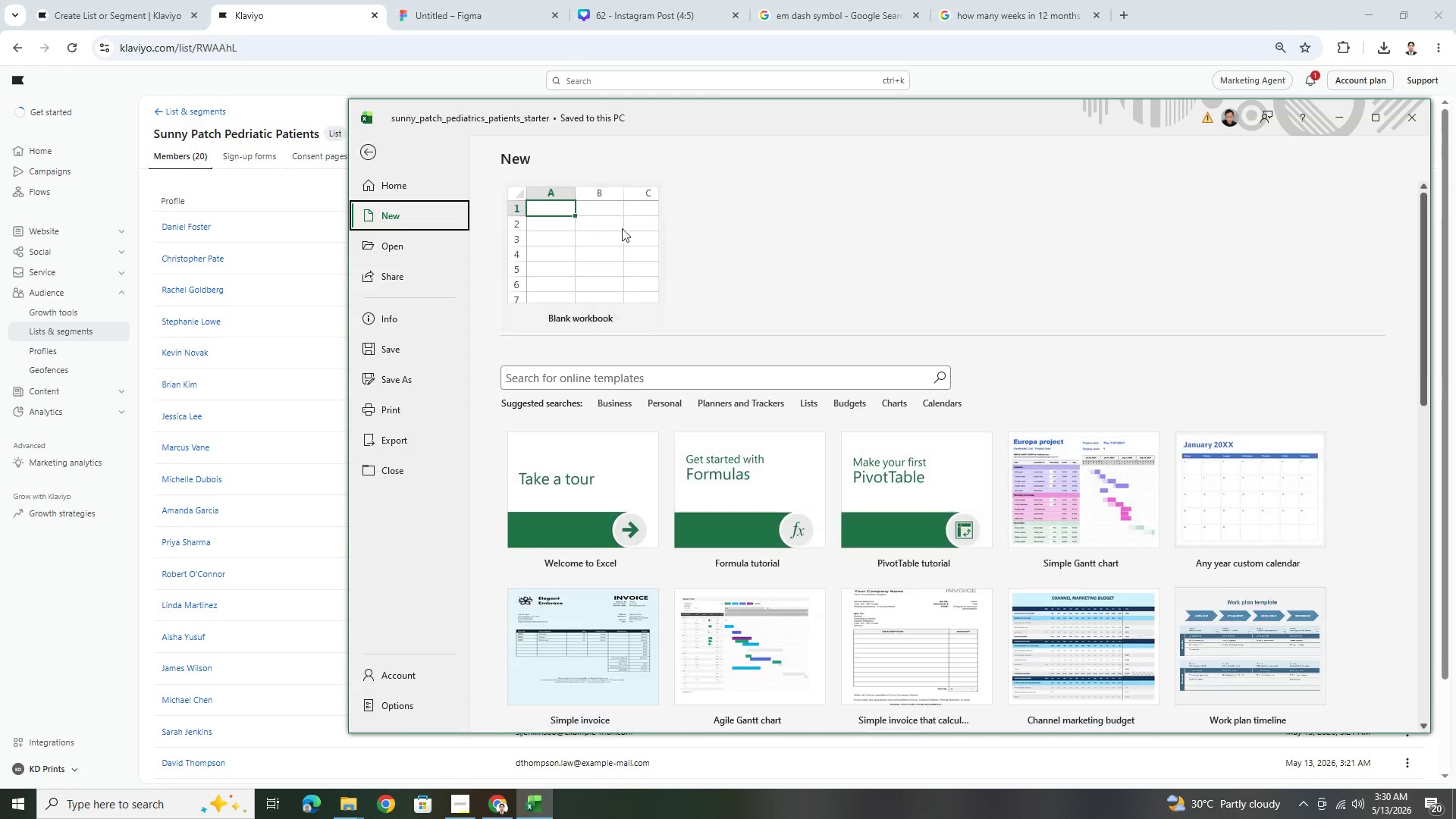 
left_click([597, 231])
 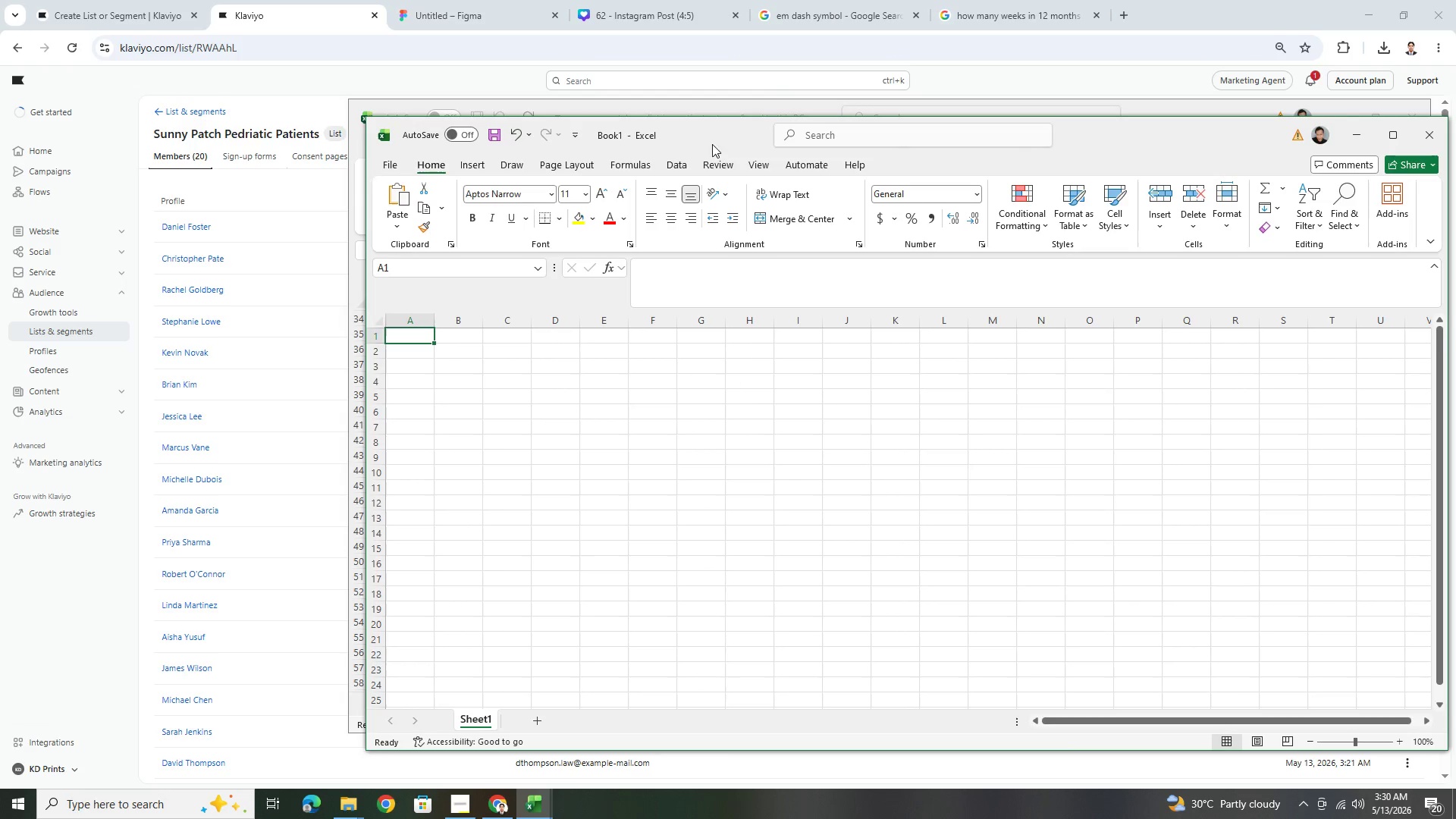 
left_click([1356, 125])
 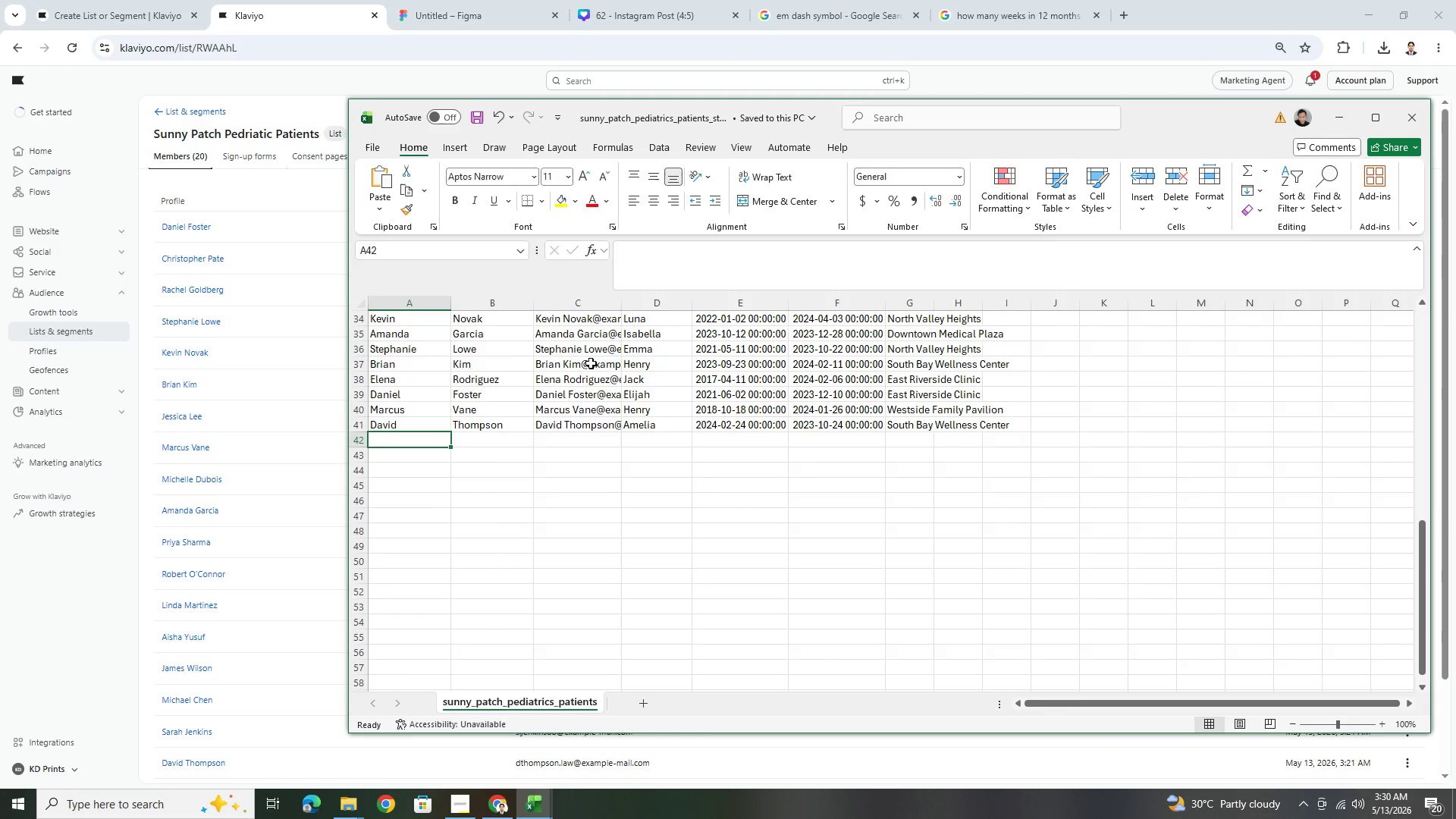 
scroll: coordinate [614, 394], scroll_direction: up, amount: 15.0
 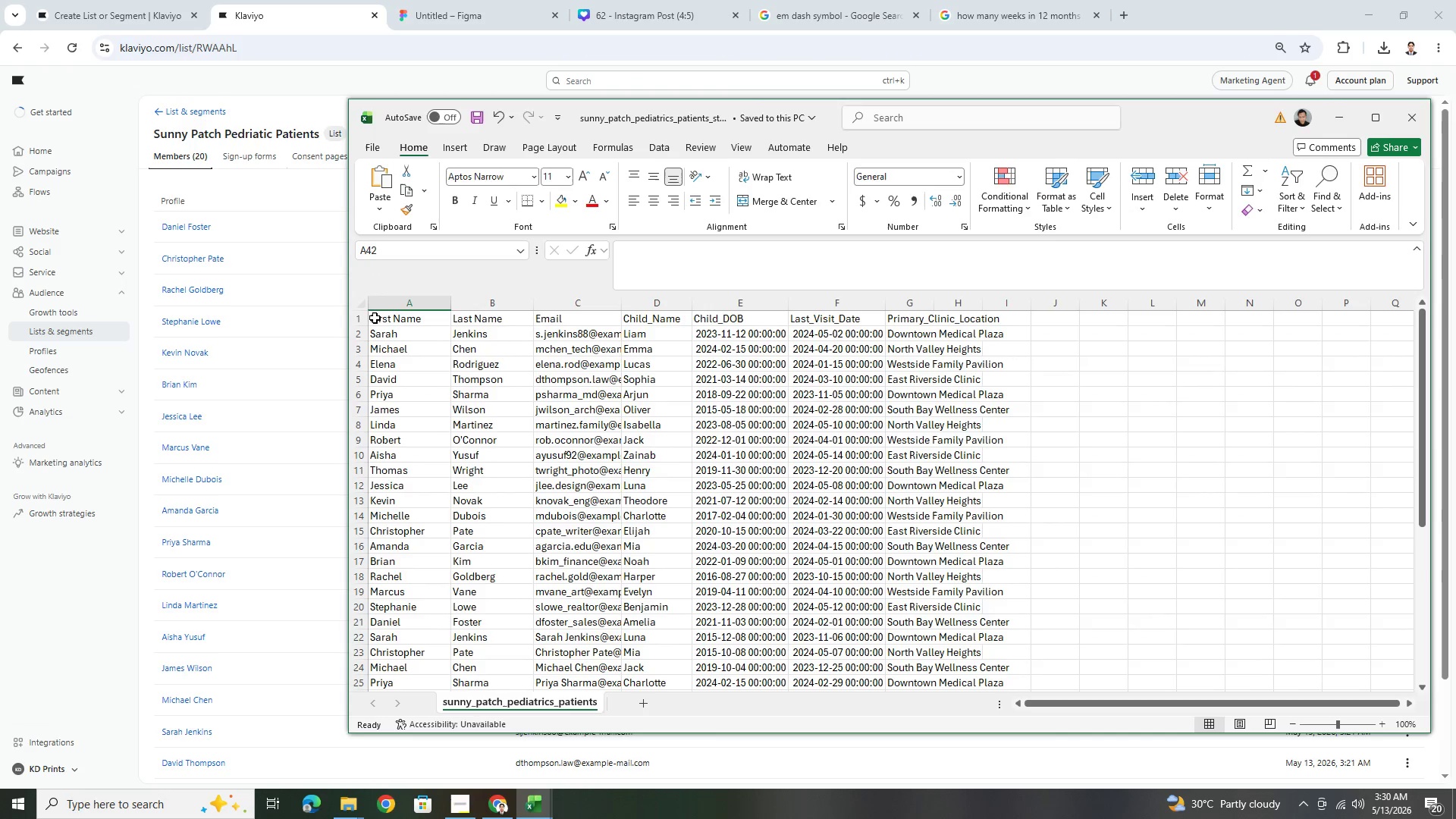 
left_click([375, 317])
 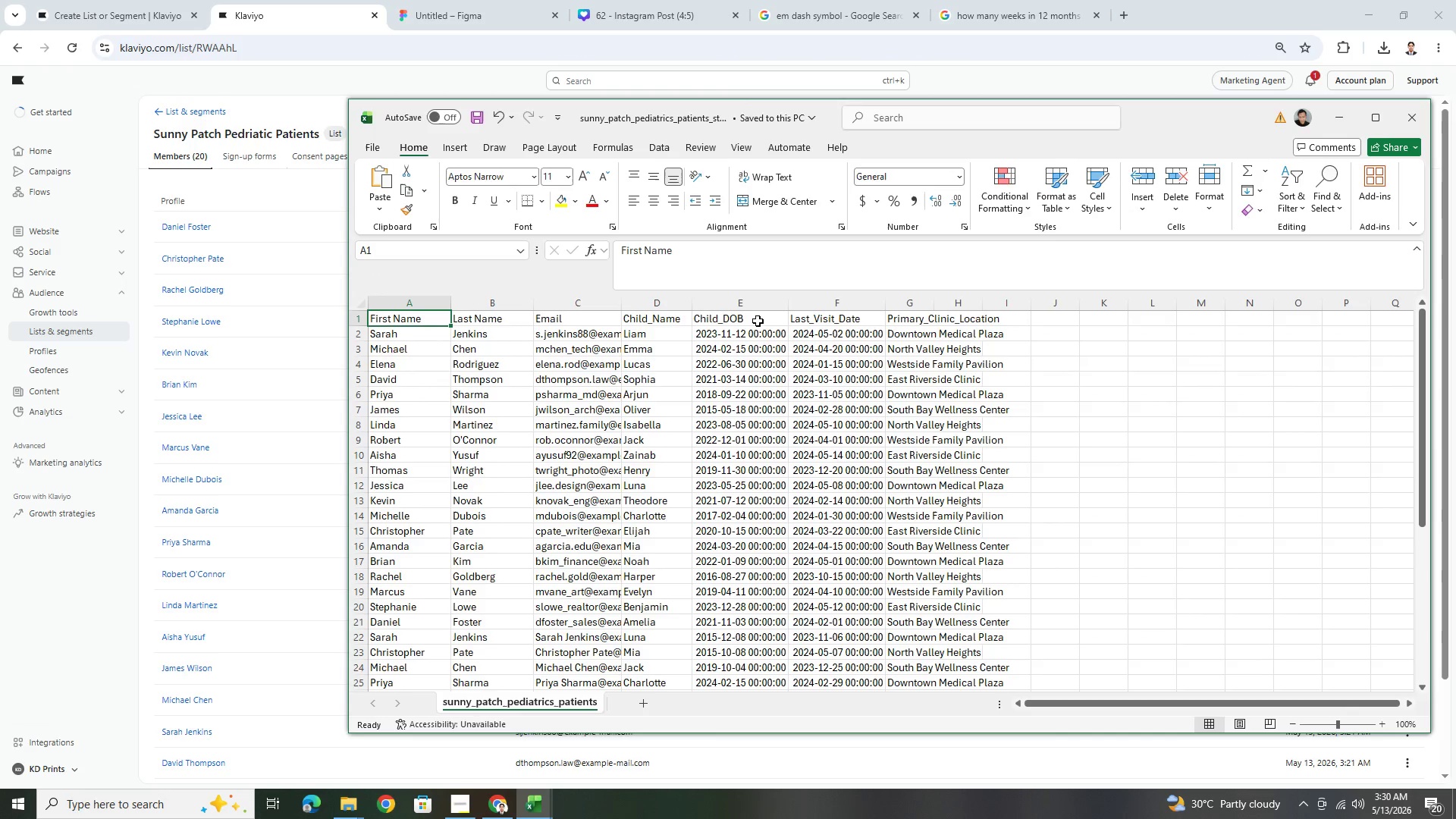 
hold_key(key=ShiftLeft, duration=0.64)
left_click([956, 320])
 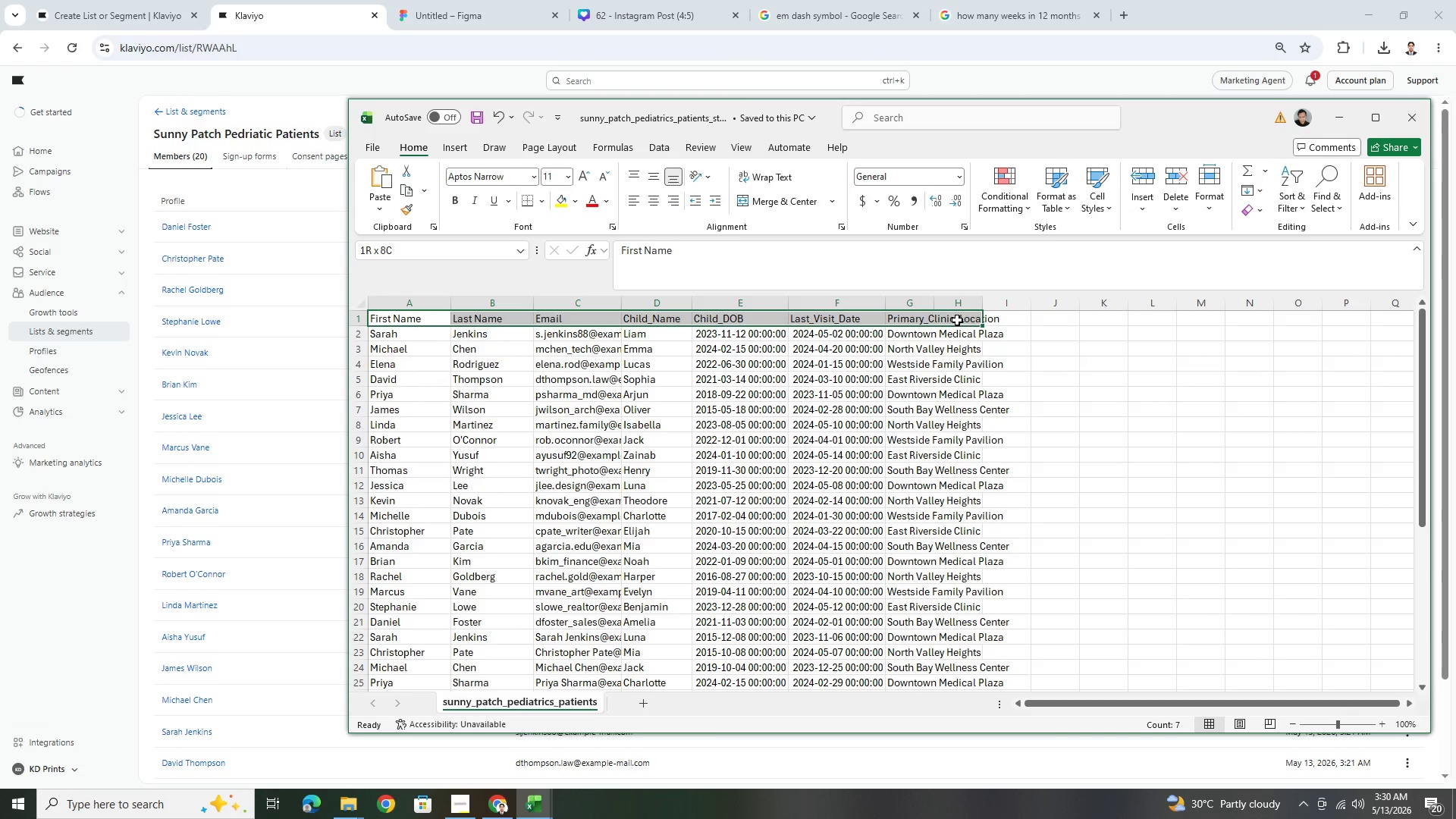 
key(Control+C)
 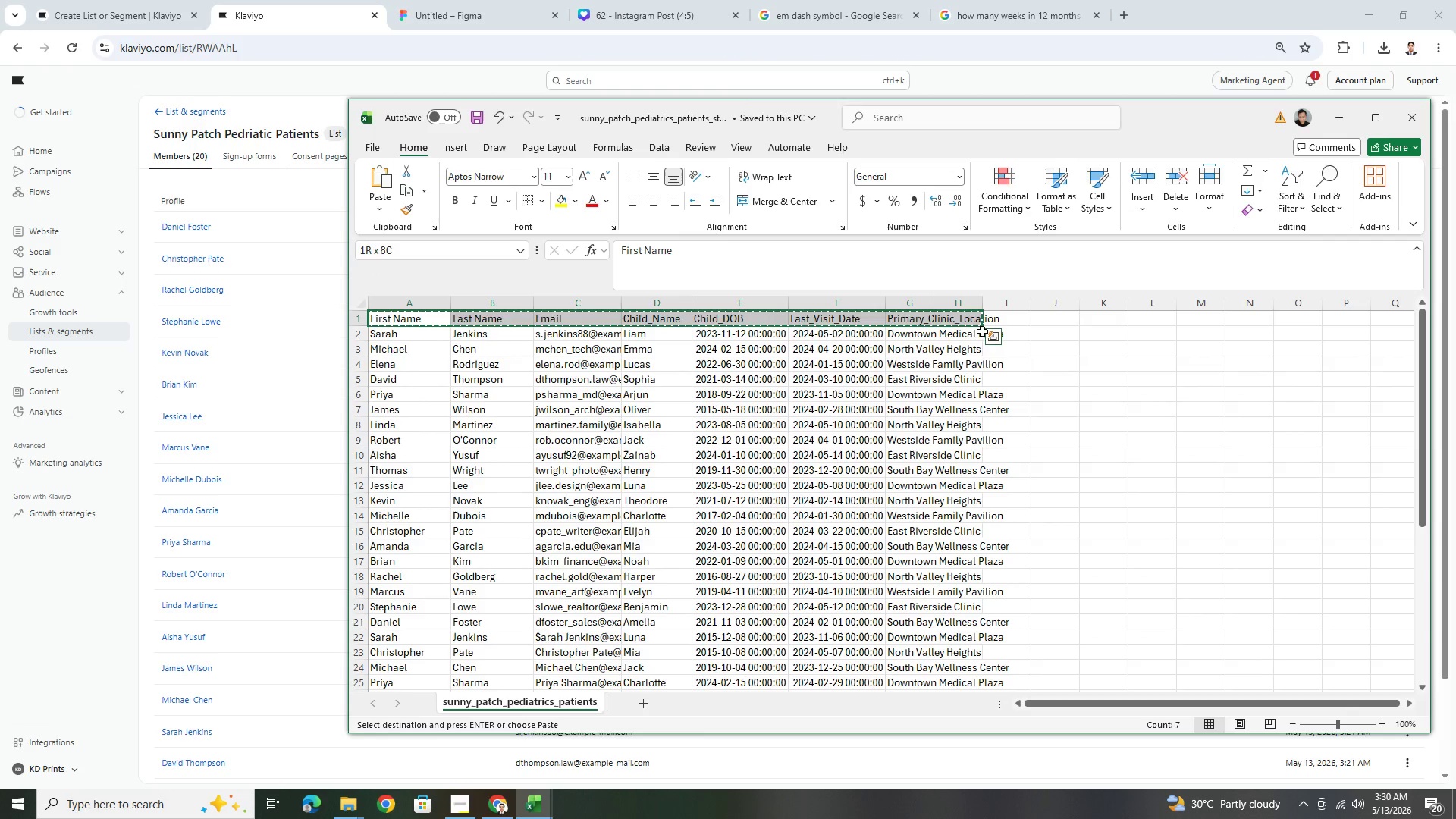 
key(Control+C)
 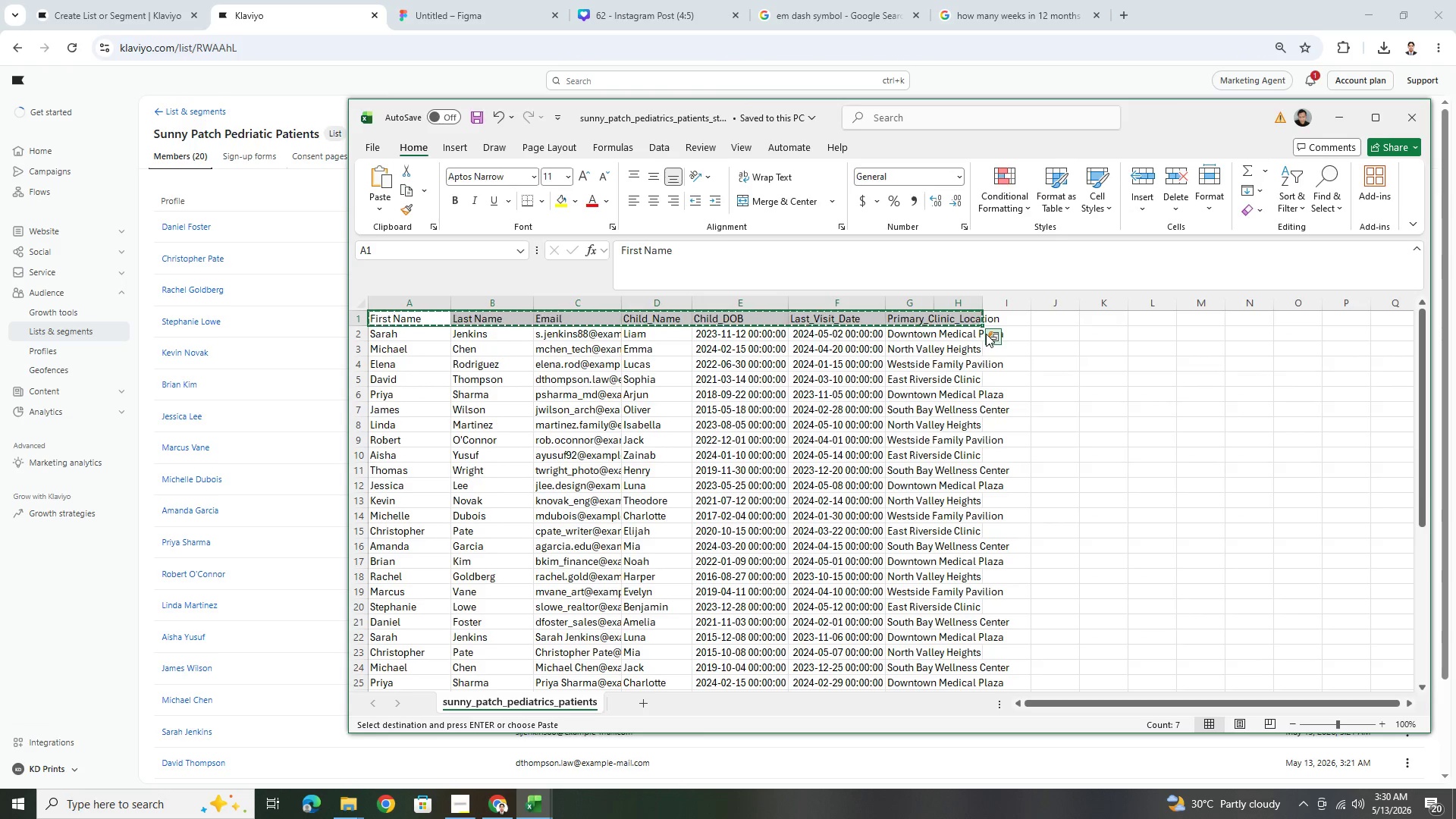 
key(Alt+AltLeft)
 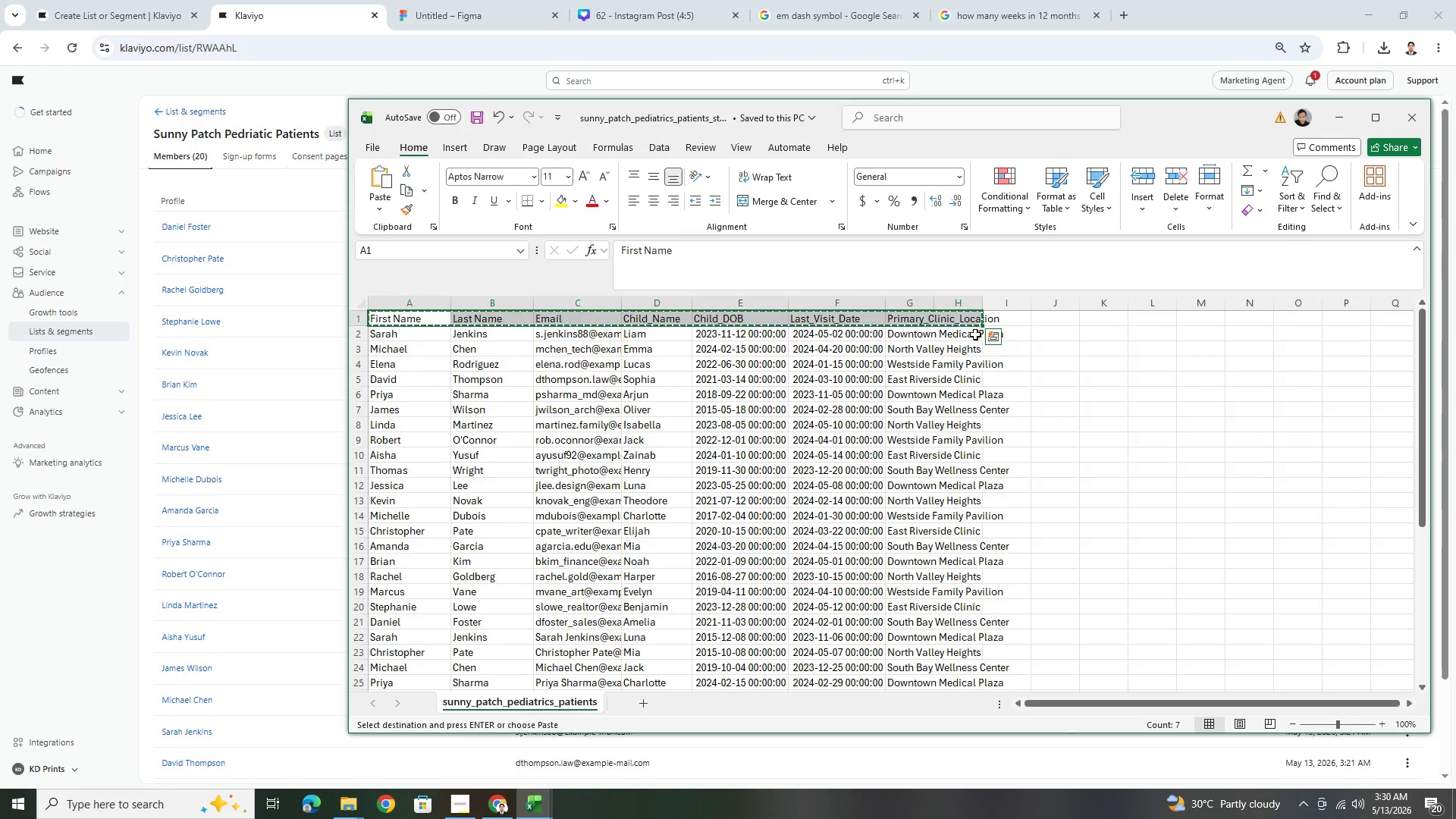 
key(Alt+Tab)
 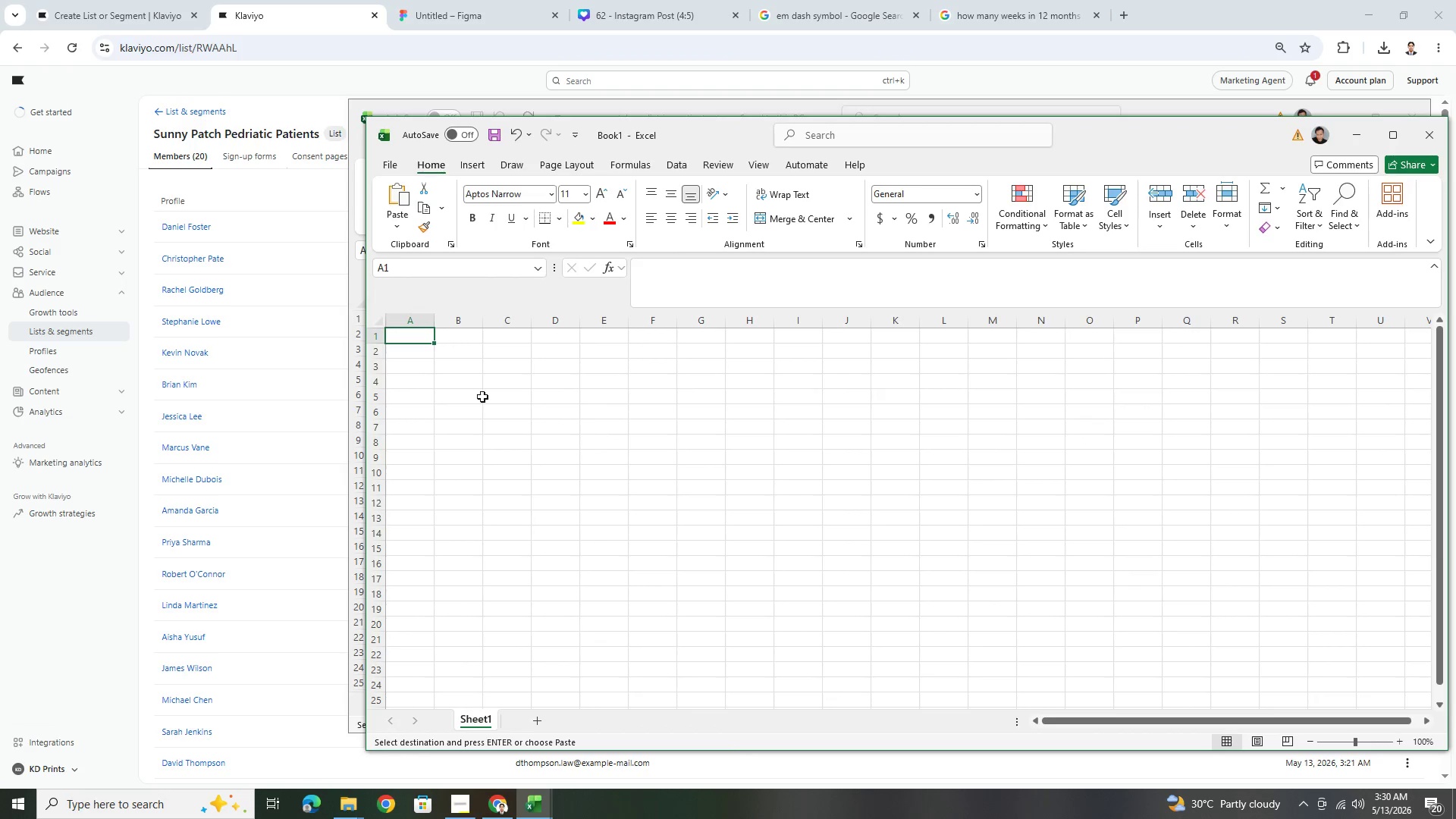 
key(Control+V)
 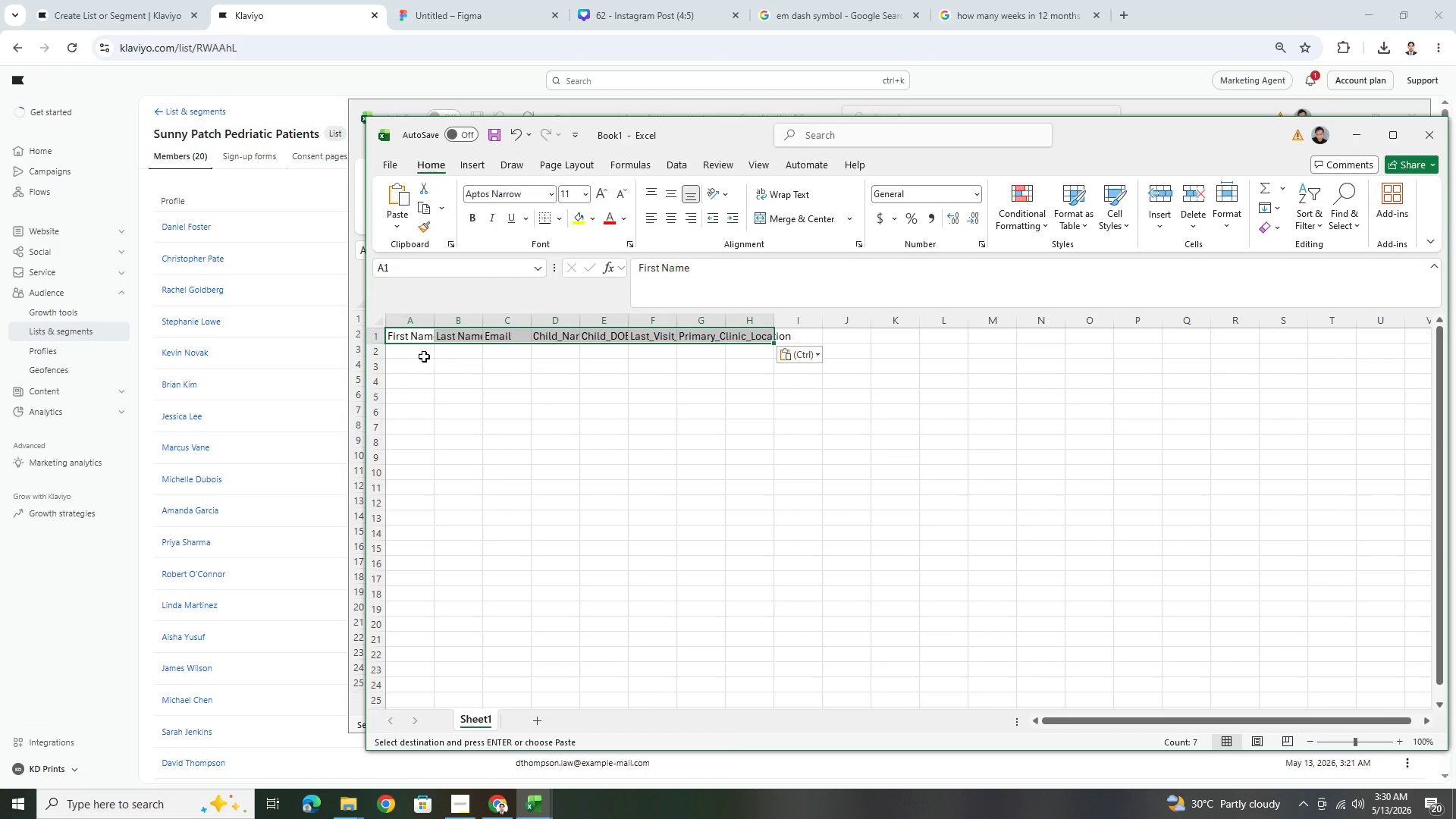 
left_click([424, 356])
 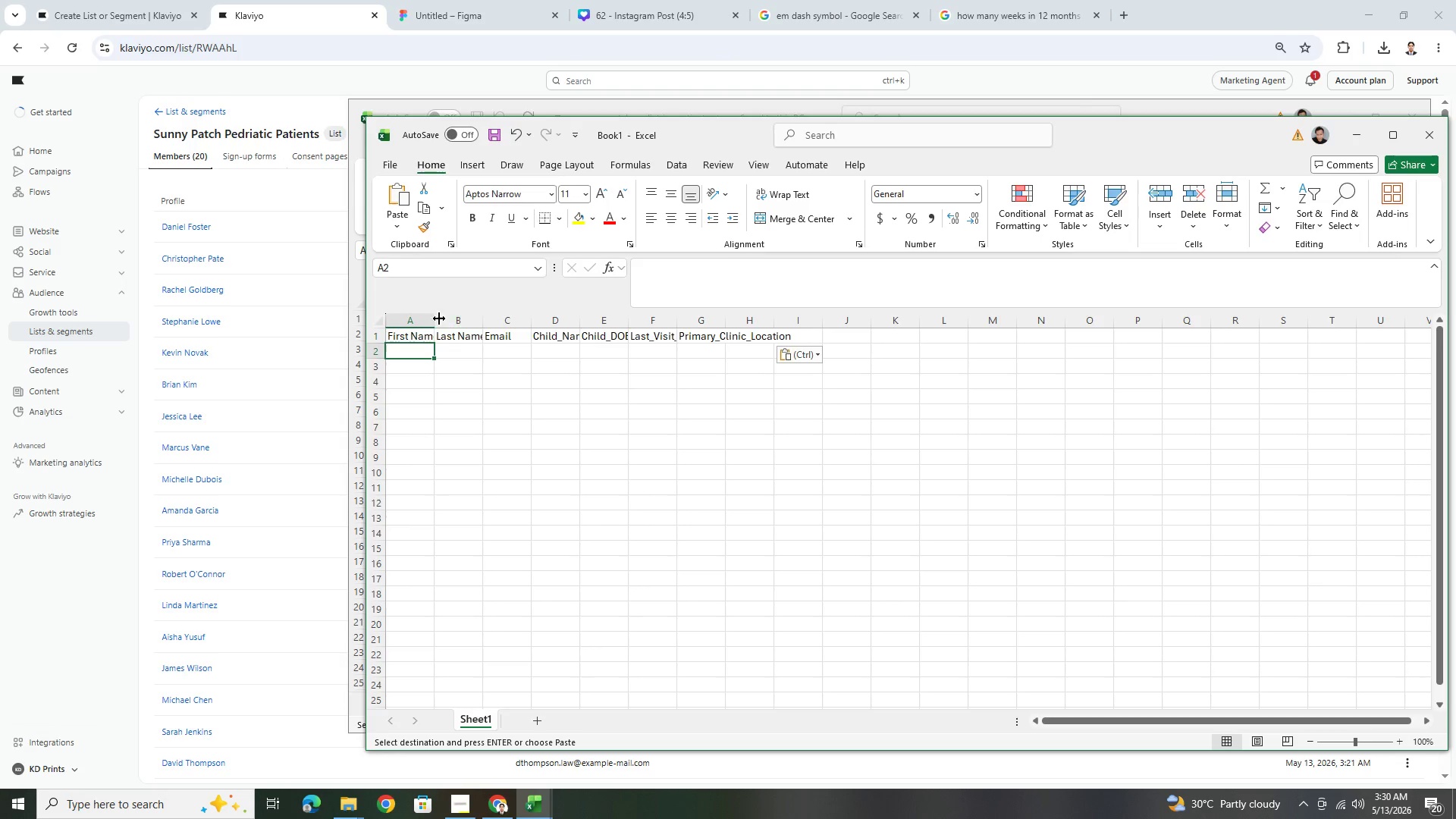 
left_click_drag(start_coordinate=[436, 320], to_coordinate=[453, 318])
 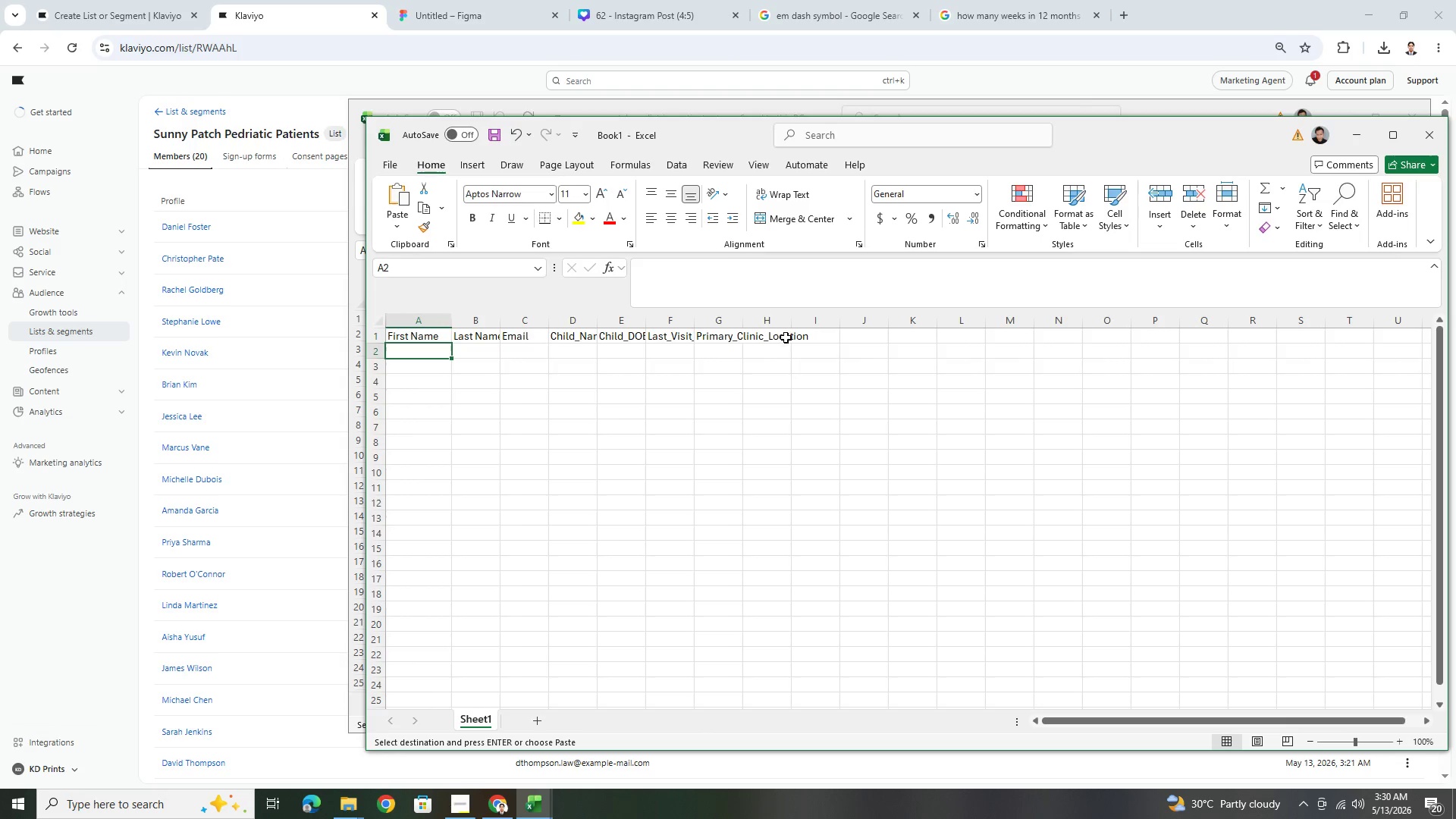 
left_click([463, 809])